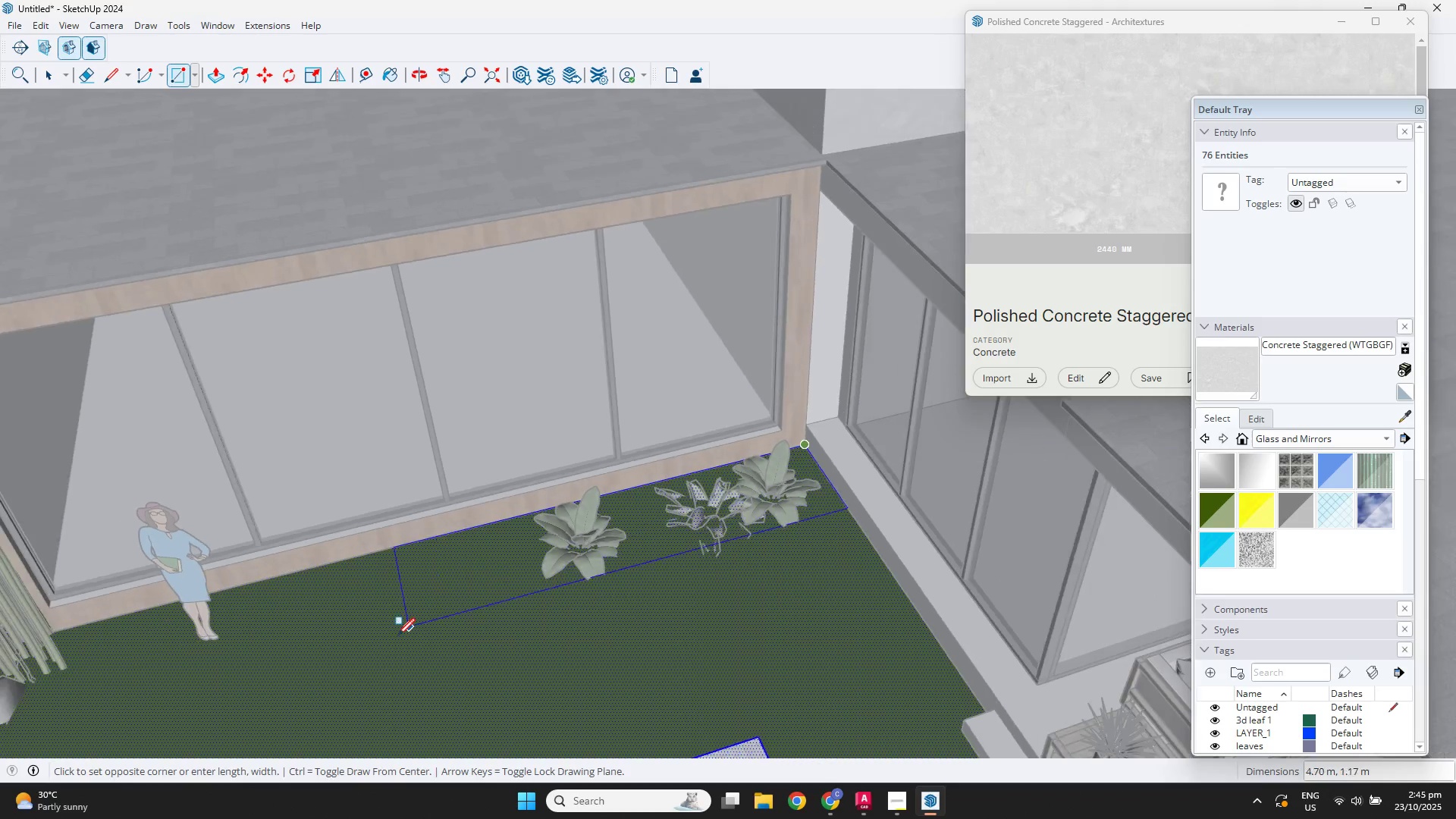 
hold_key(key=ShiftLeft, duration=0.41)
 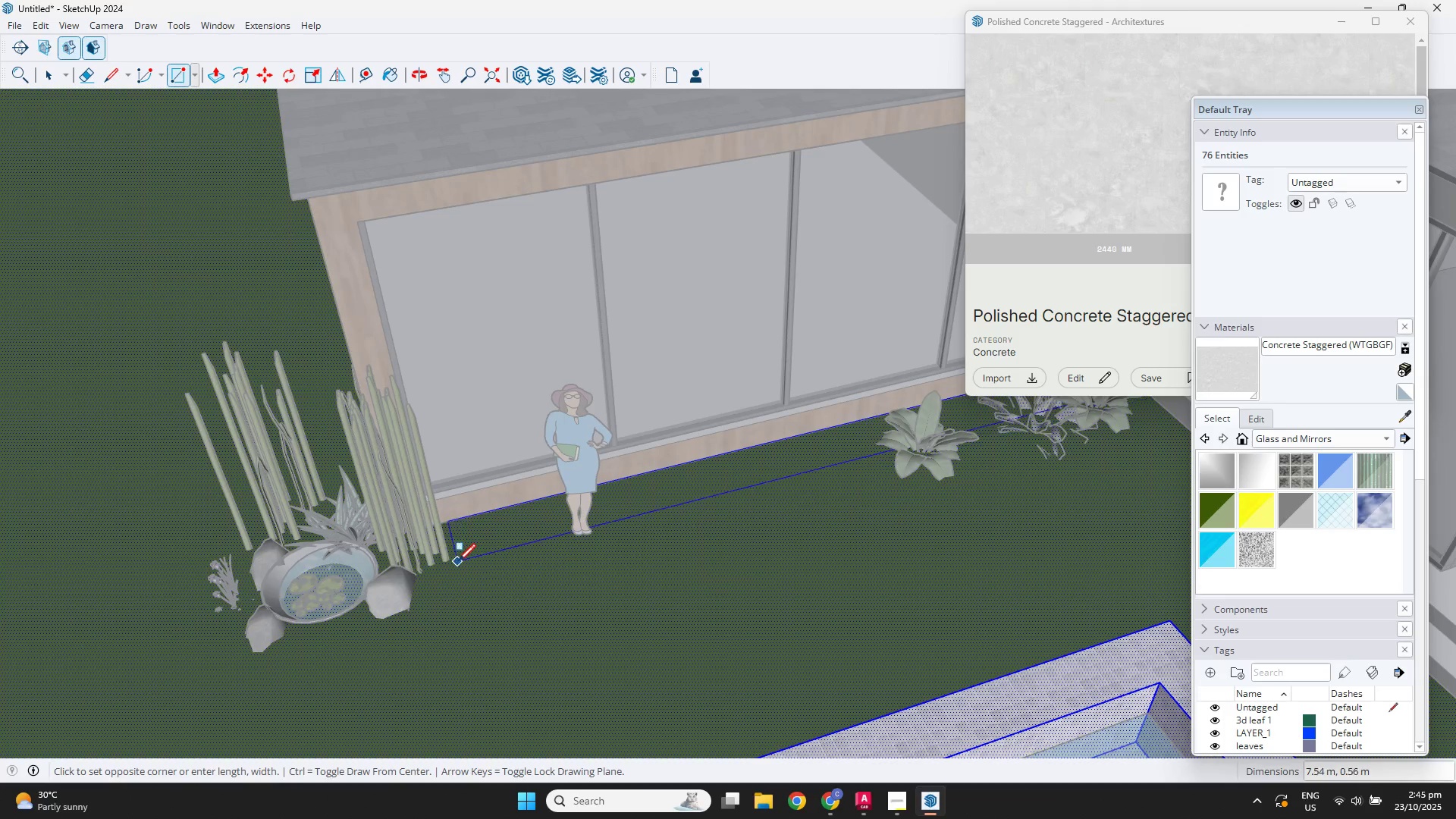 
scroll: coordinate [444, 560], scroll_direction: up, amount: 3.0
 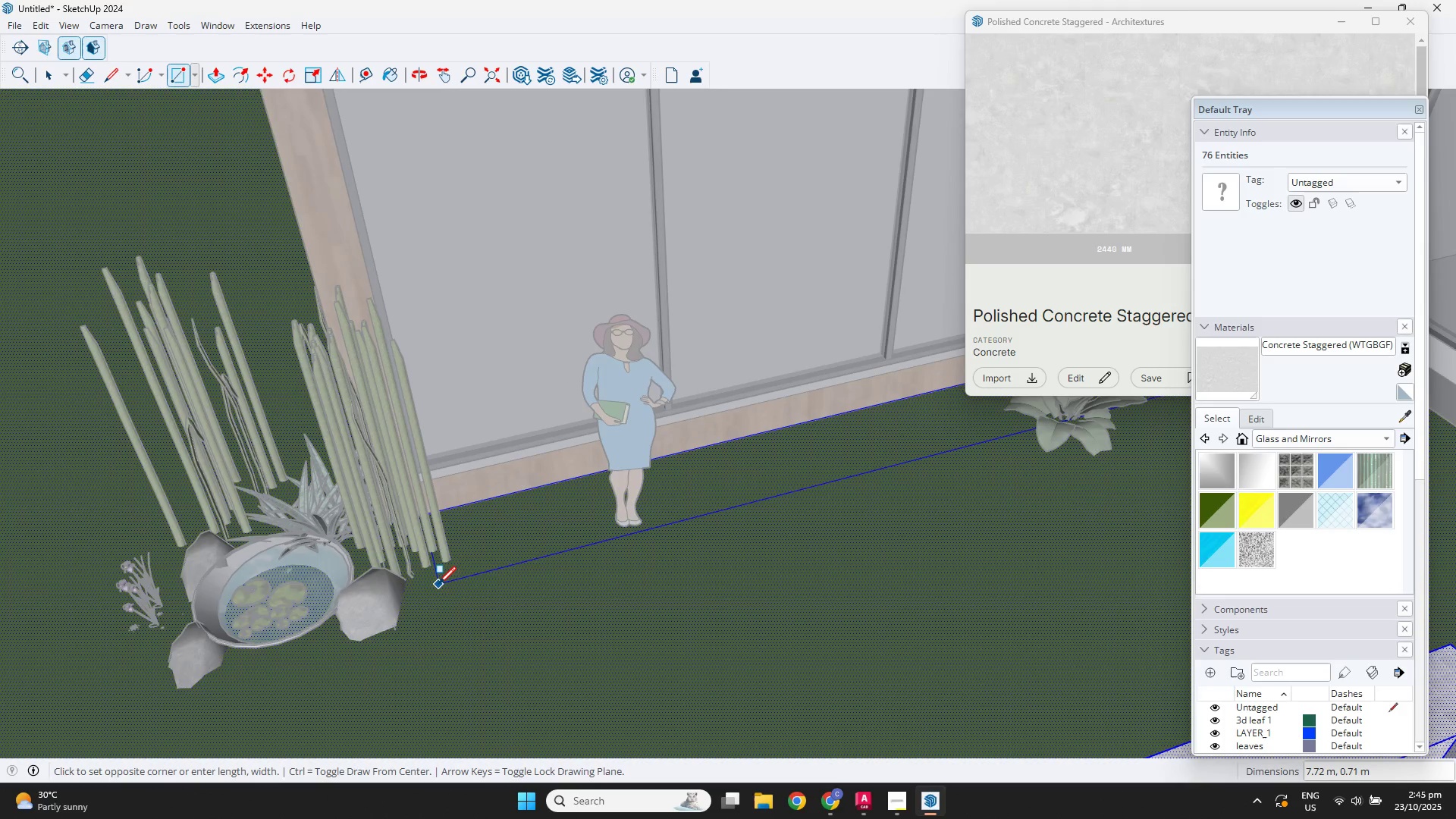 
hold_key(key=ShiftLeft, duration=1.1)
left_click([412, 585])
 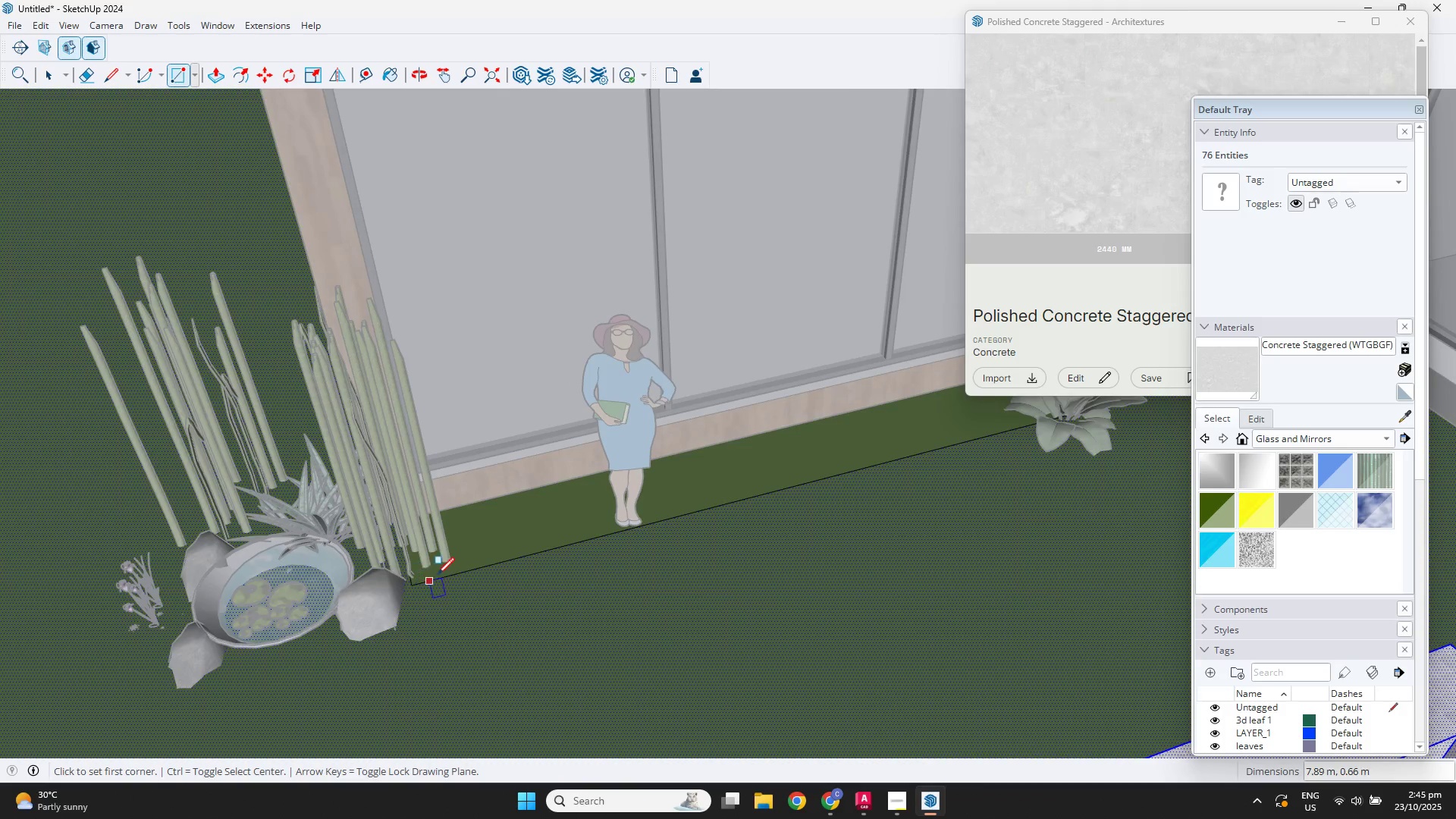 
scroll: coordinate [482, 576], scroll_direction: down, amount: 4.0
 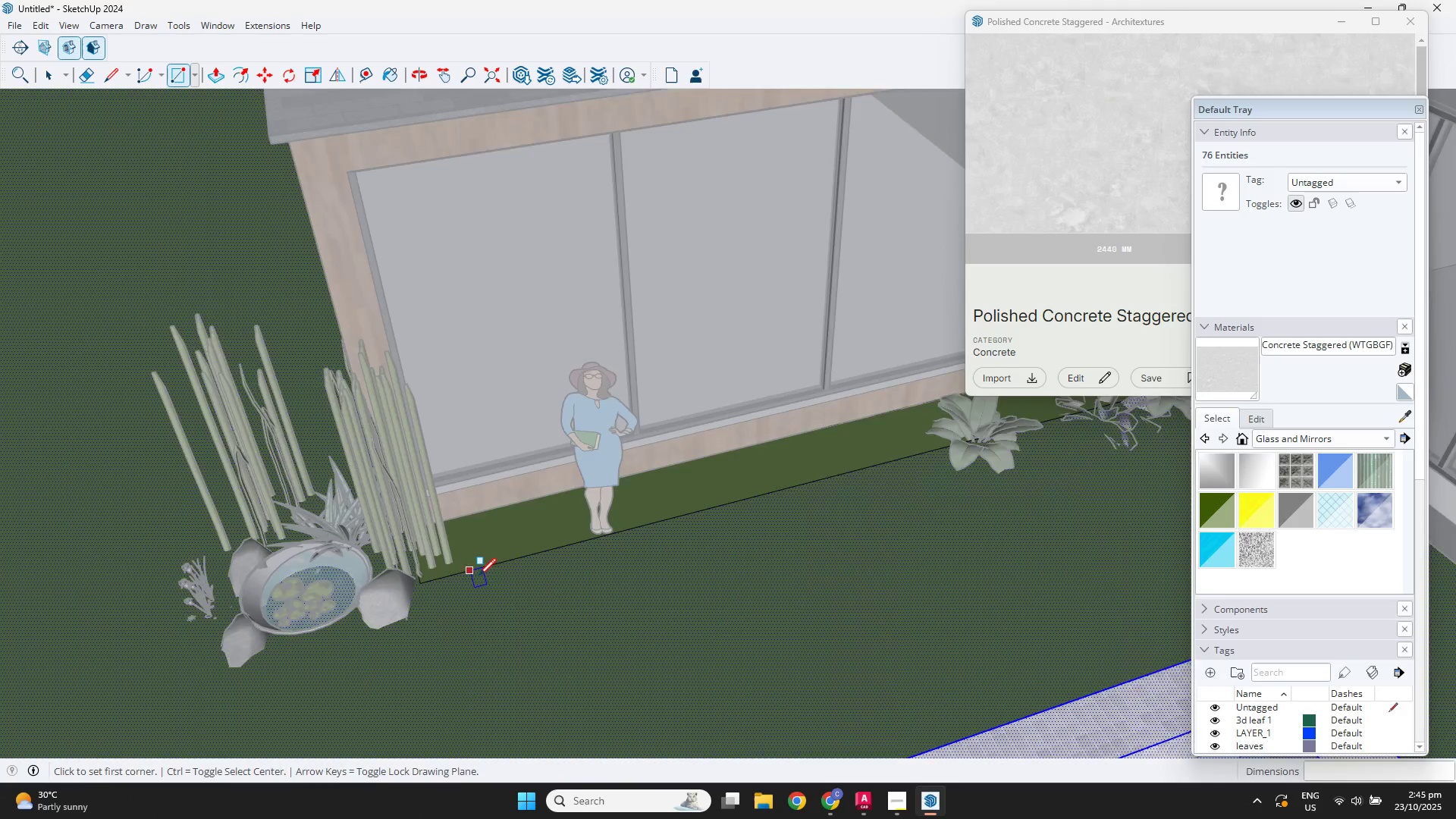 
key(Space)
 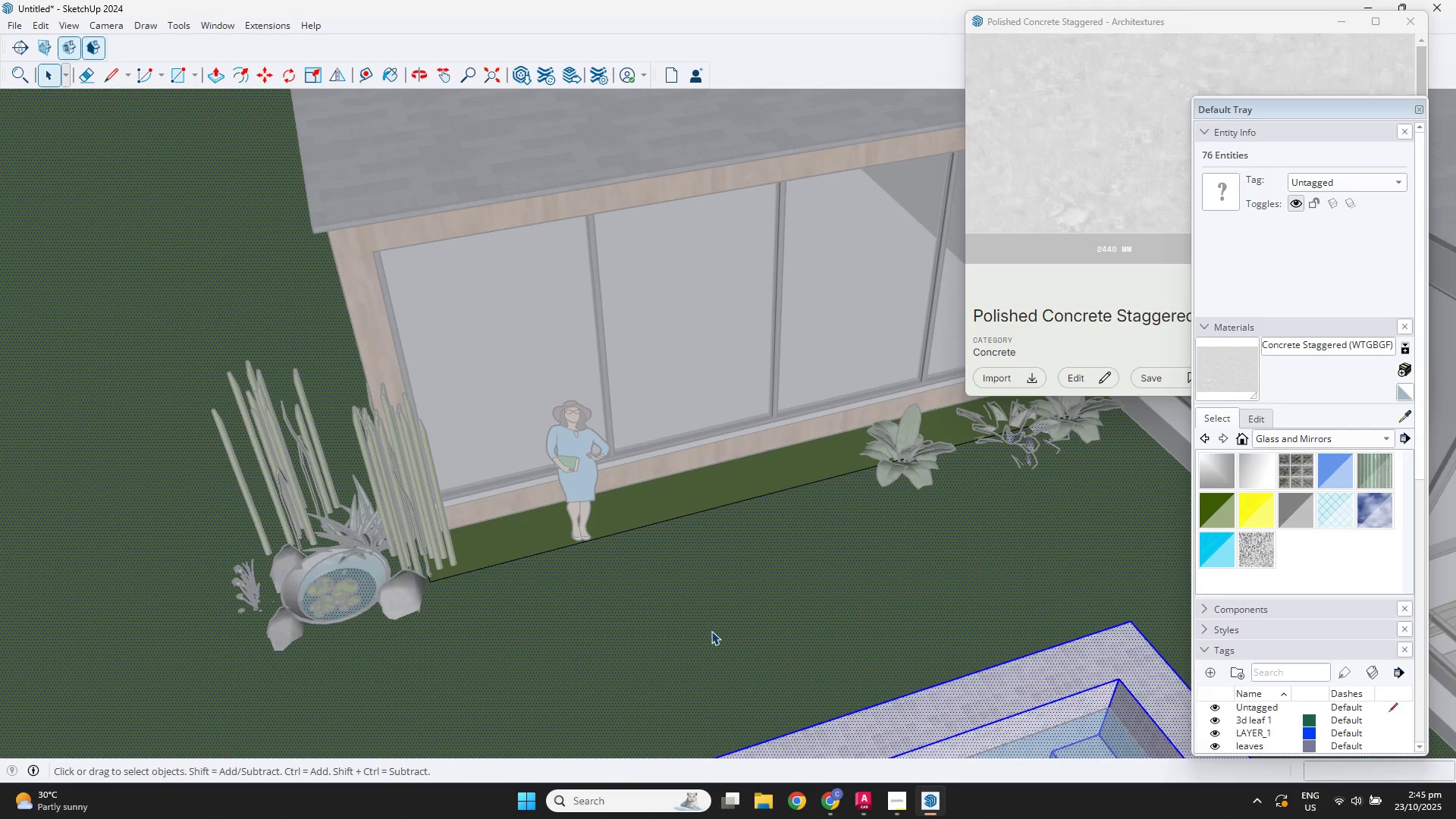 
left_click([711, 631])
 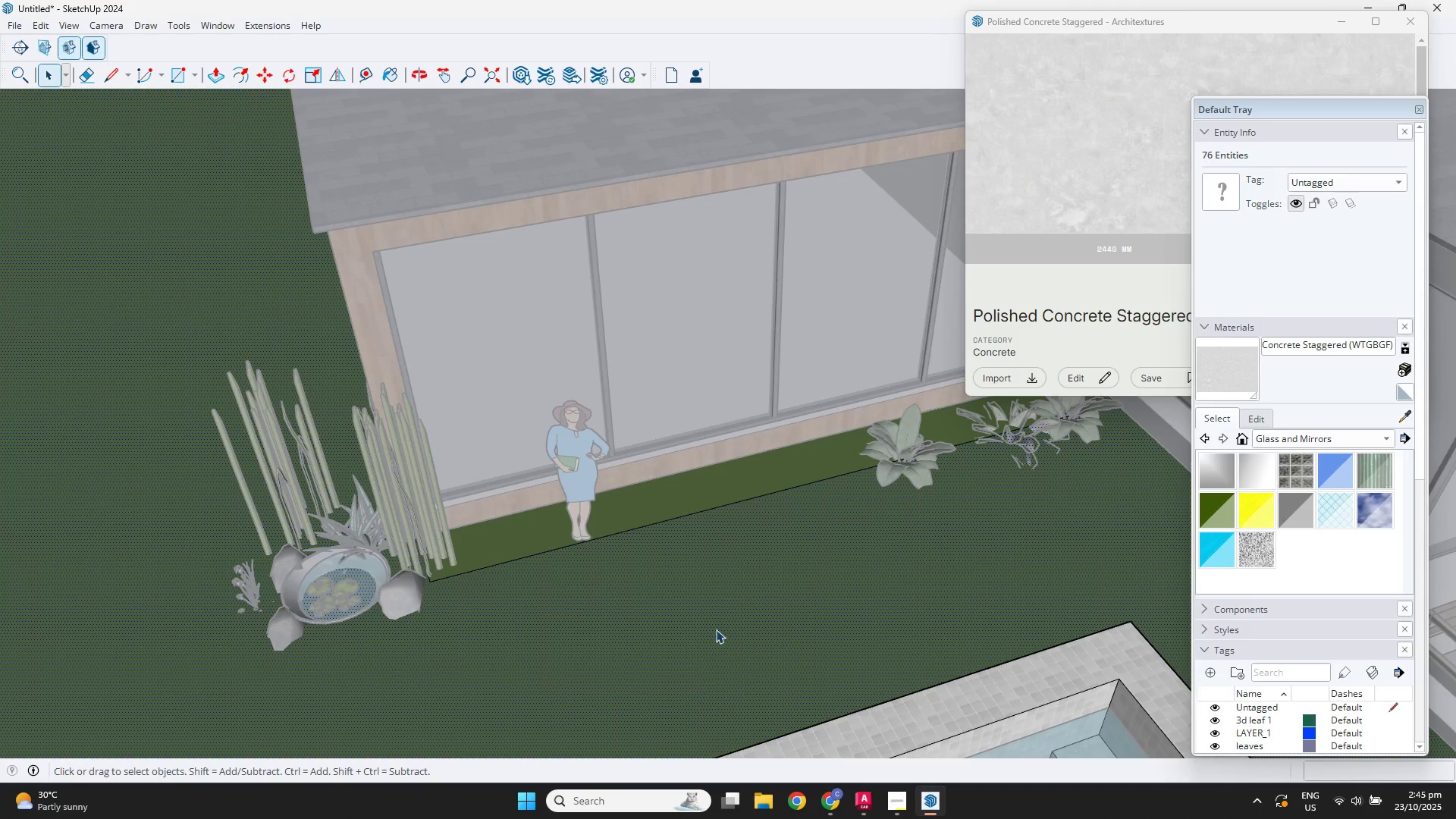 
scroll: coordinate [778, 622], scroll_direction: down, amount: 4.0
 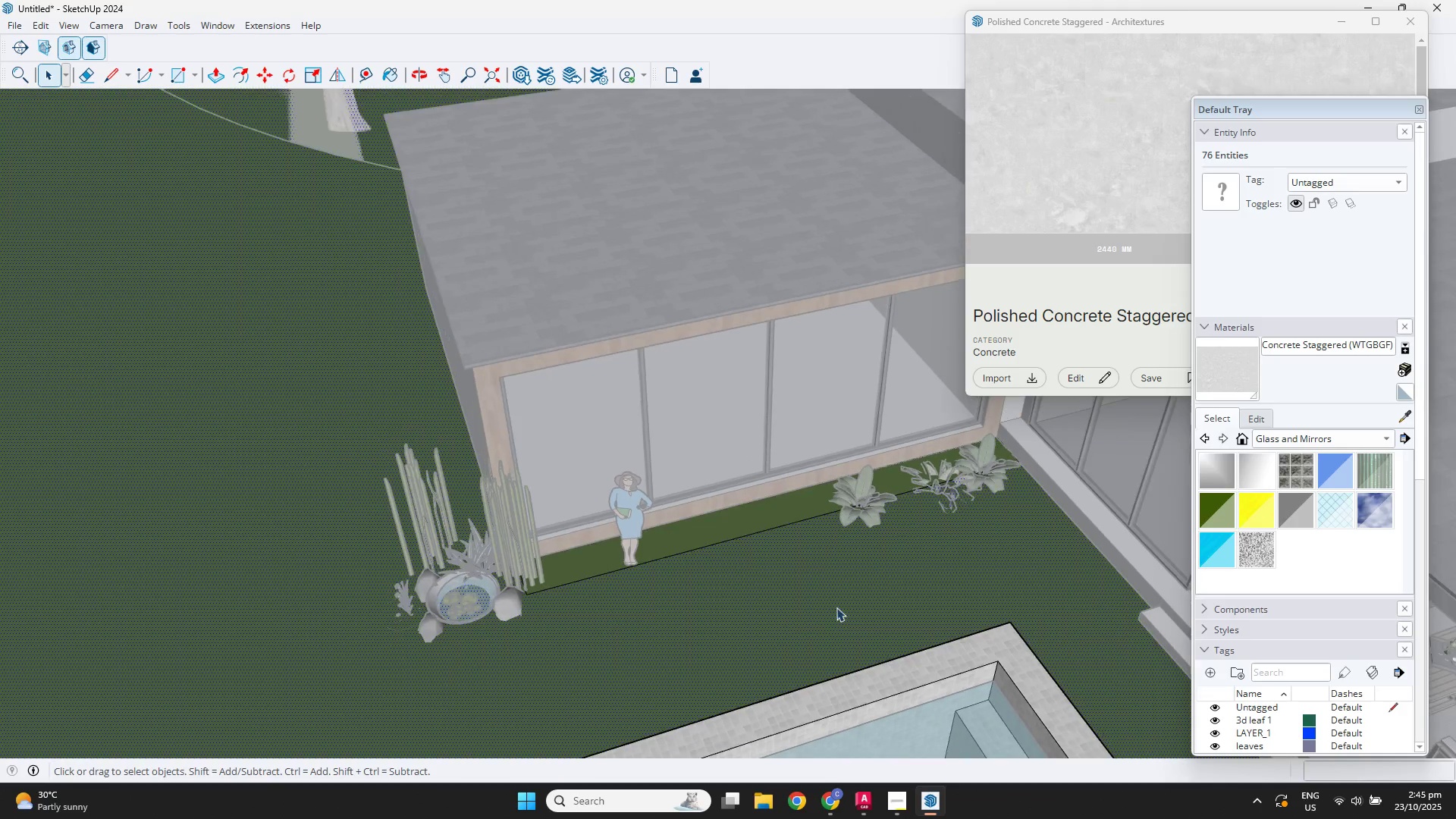 
hold_key(key=ShiftLeft, duration=0.38)
 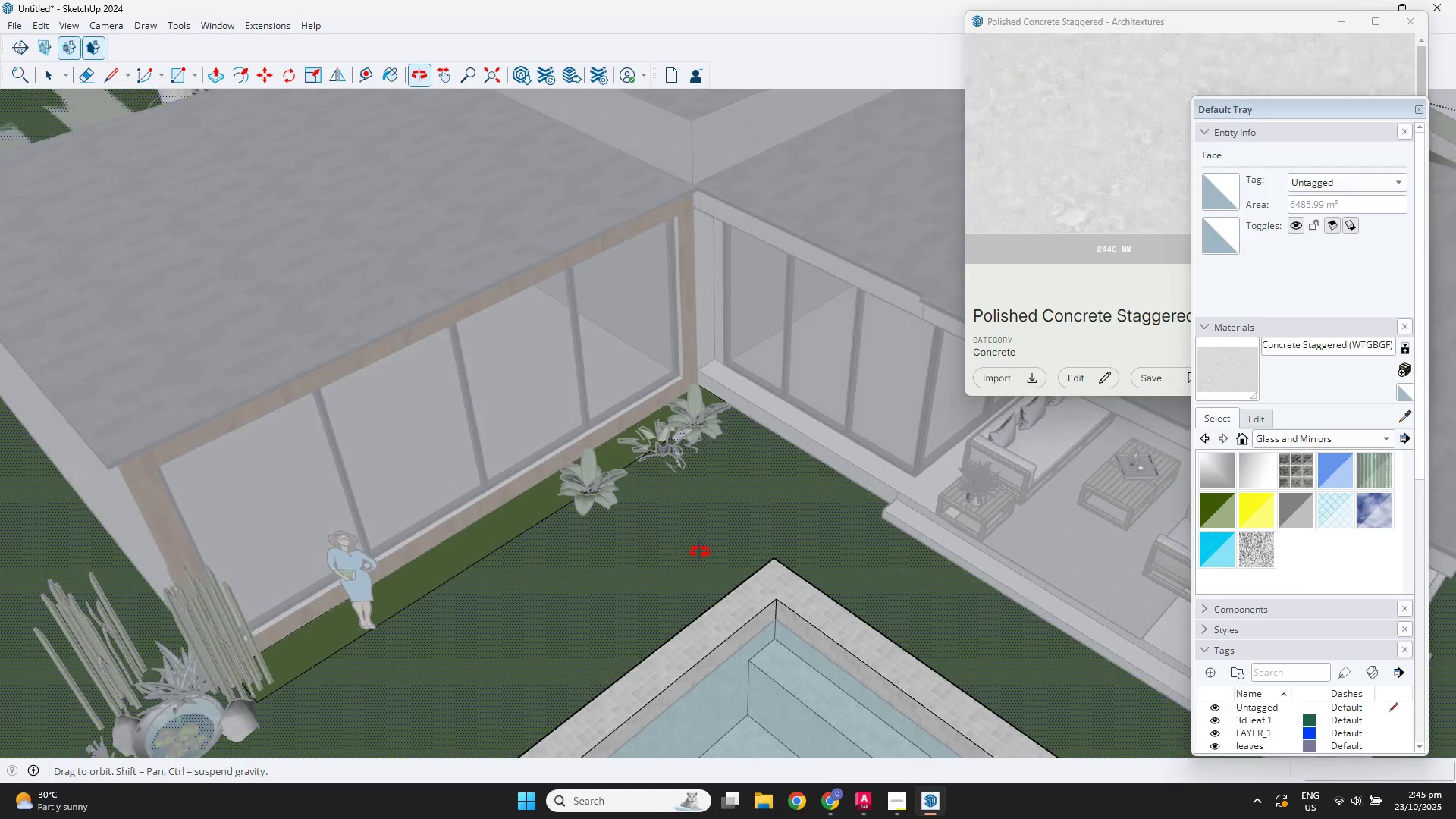 
key(Space)
 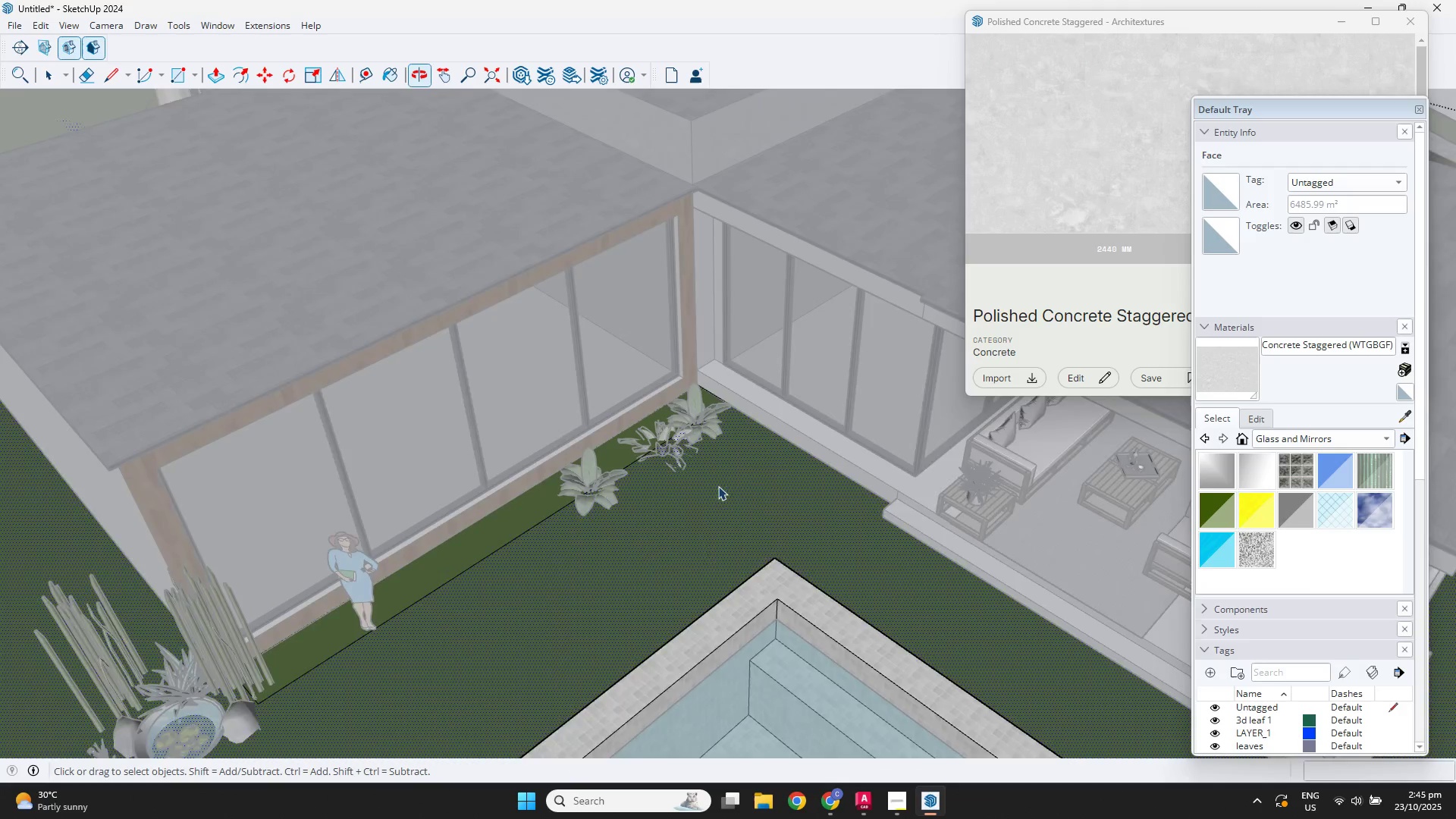 
scroll: coordinate [626, 447], scroll_direction: up, amount: 4.0
 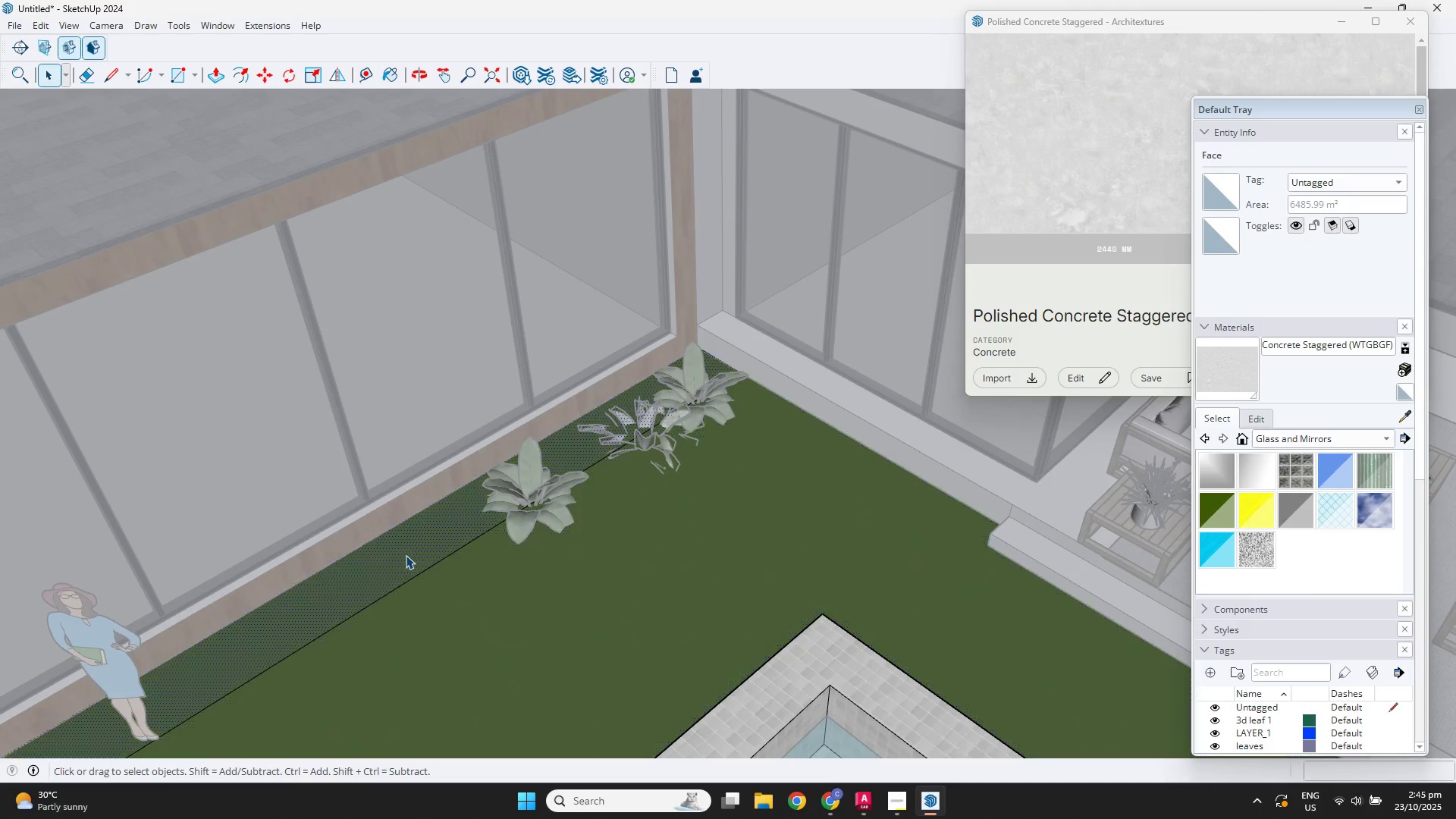 
double_click([406, 555])
 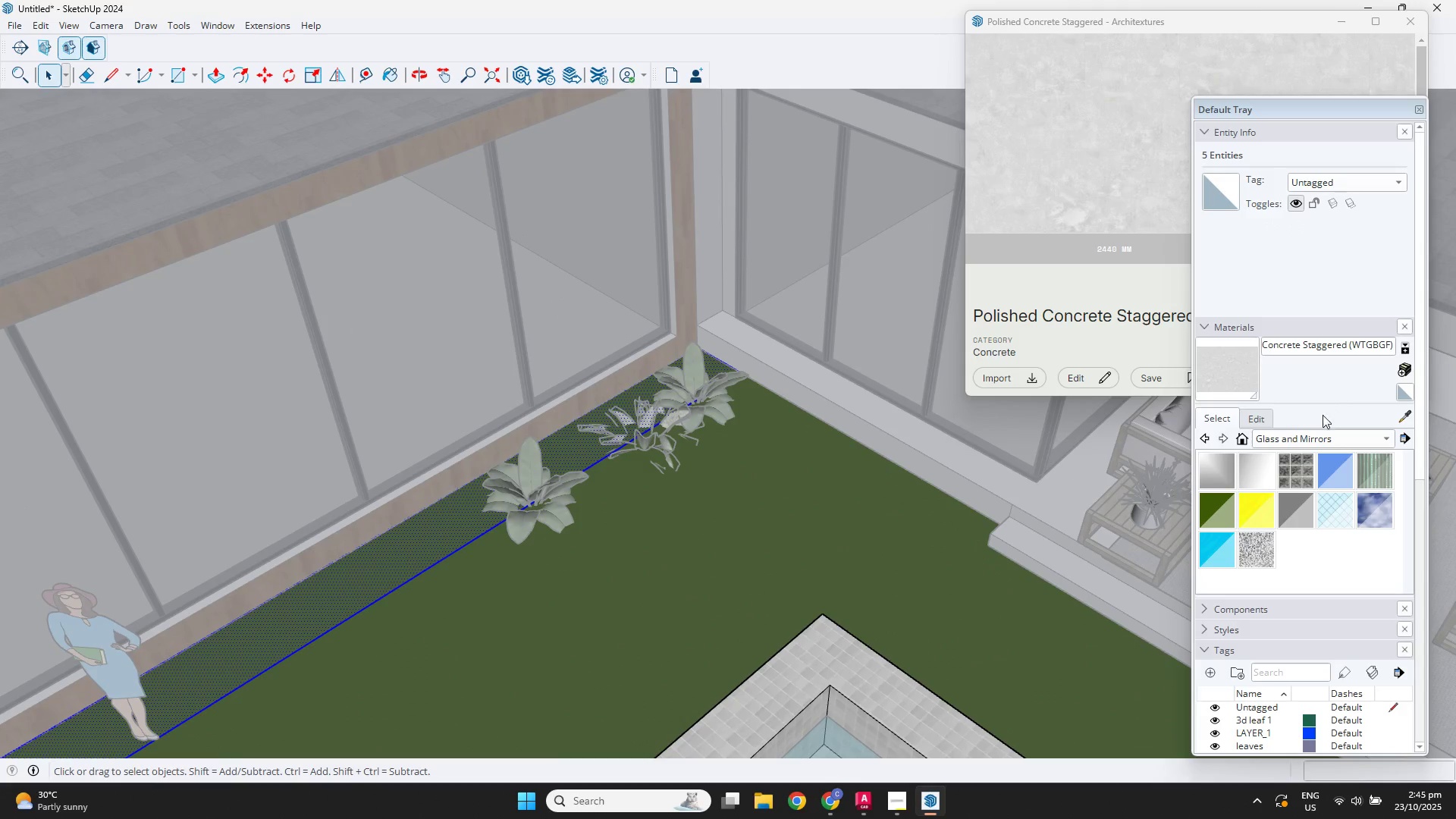 
left_click([1307, 435])
 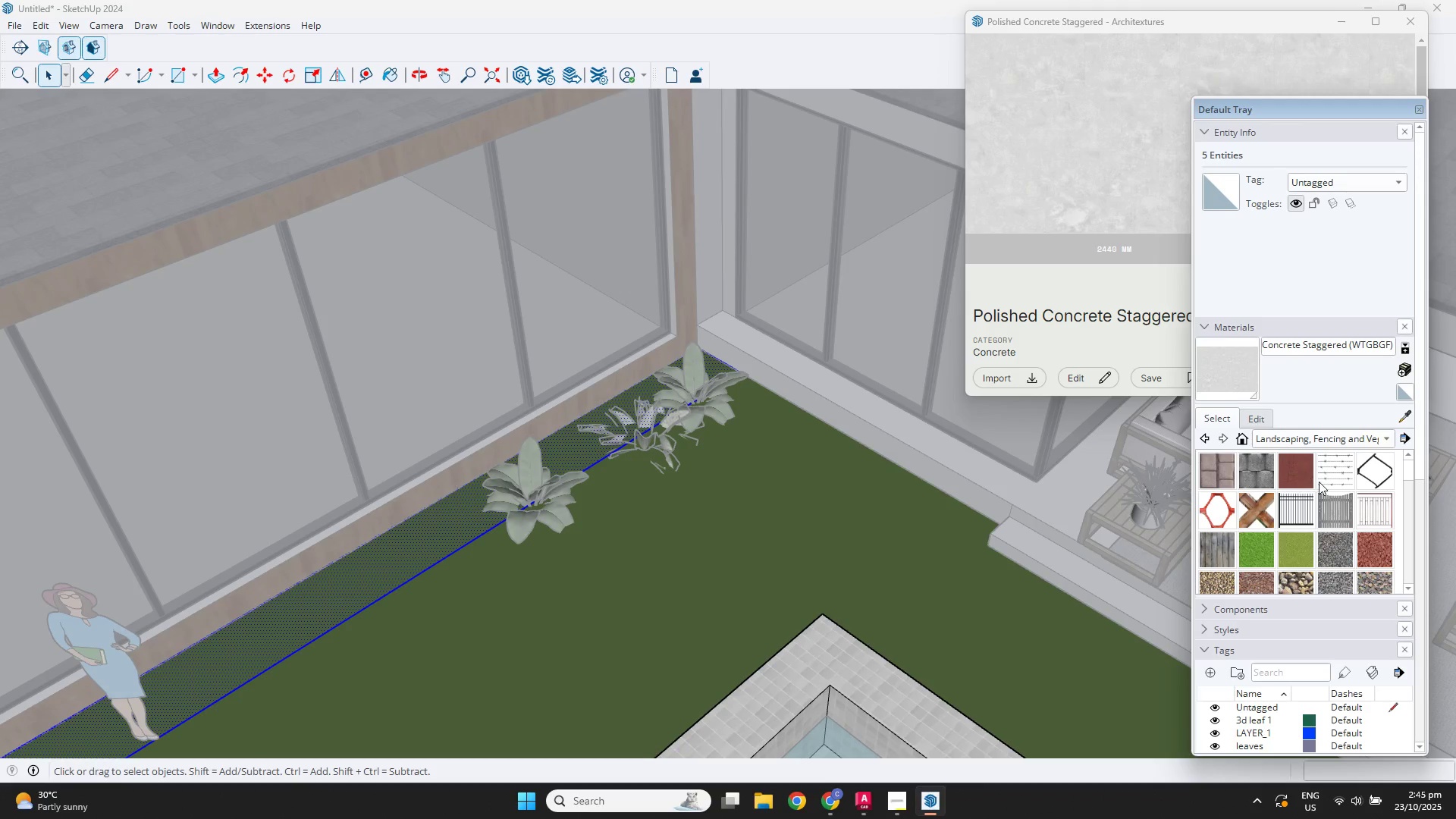 
double_click([1393, 273])
 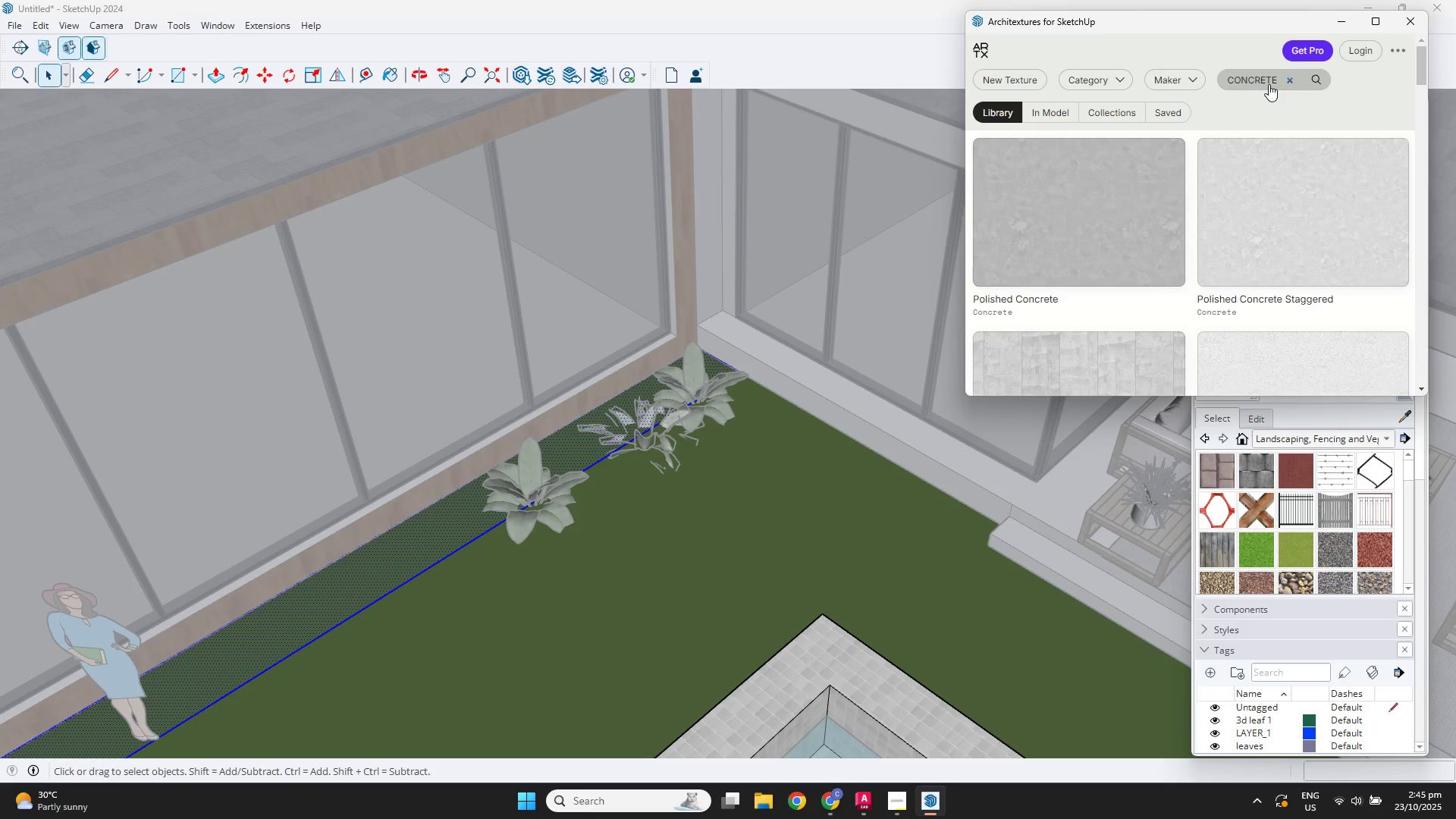 
left_click([1271, 80])
 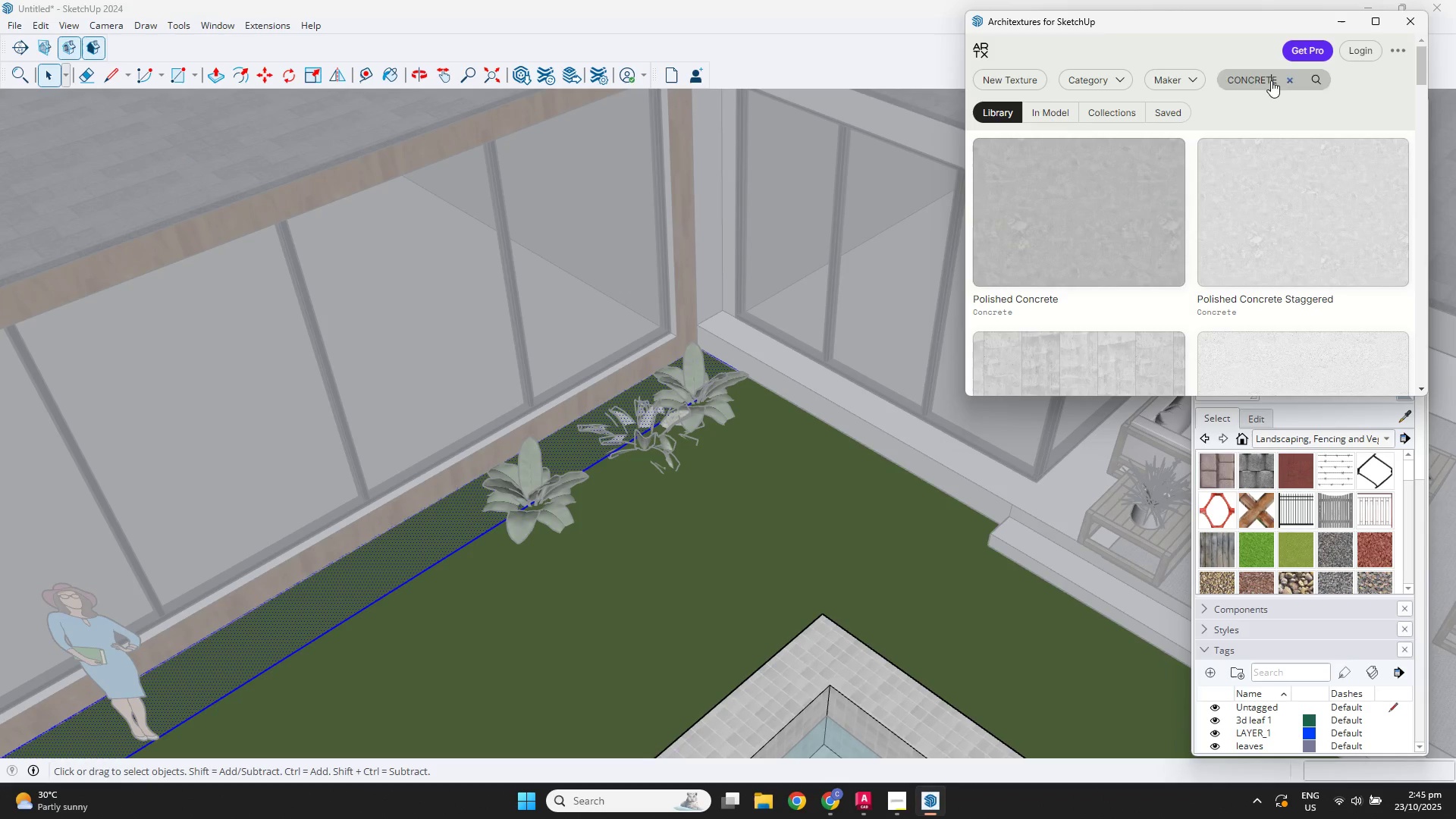 
key(Control+ControlLeft)
 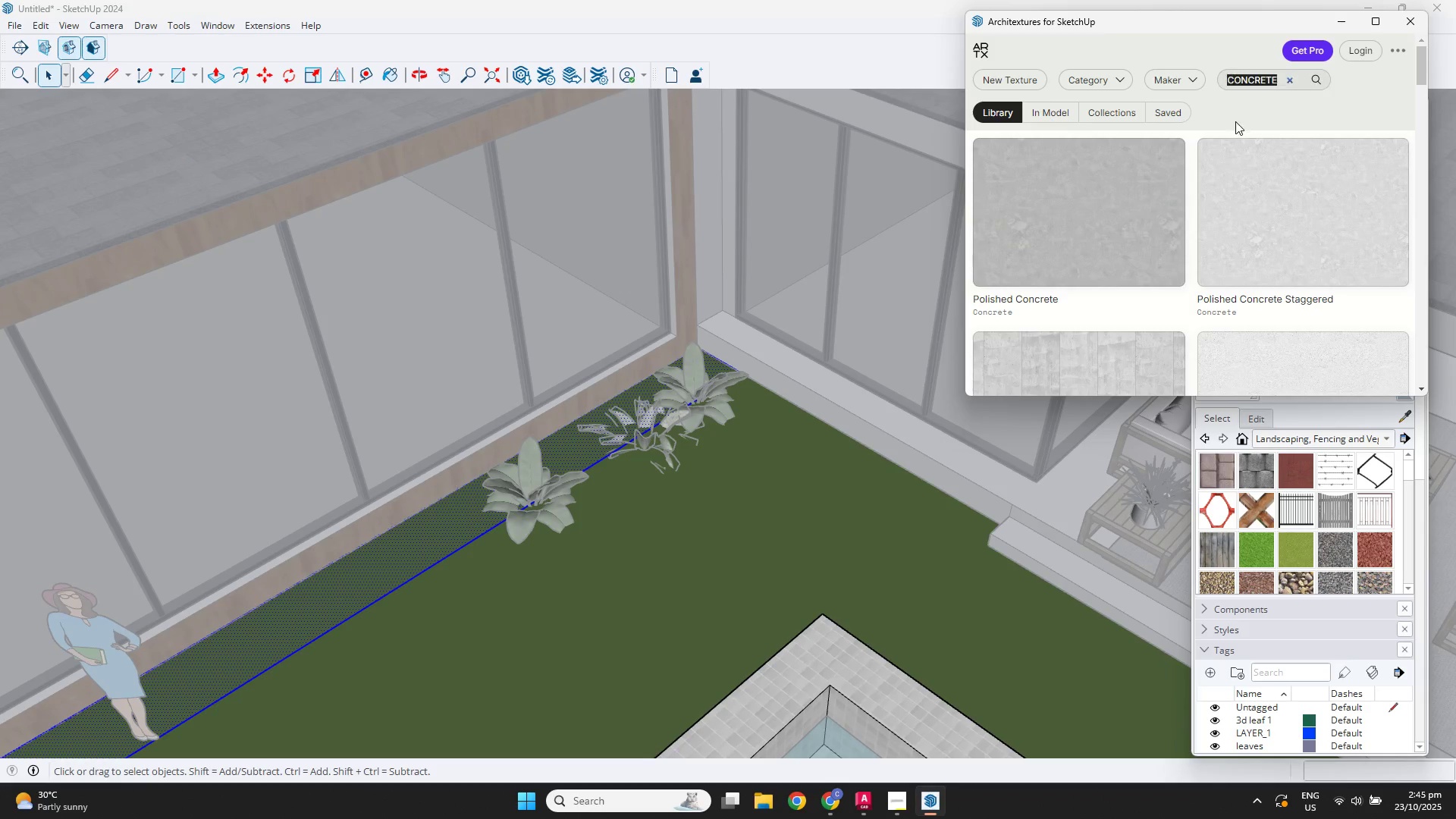 
key(Control+A)
 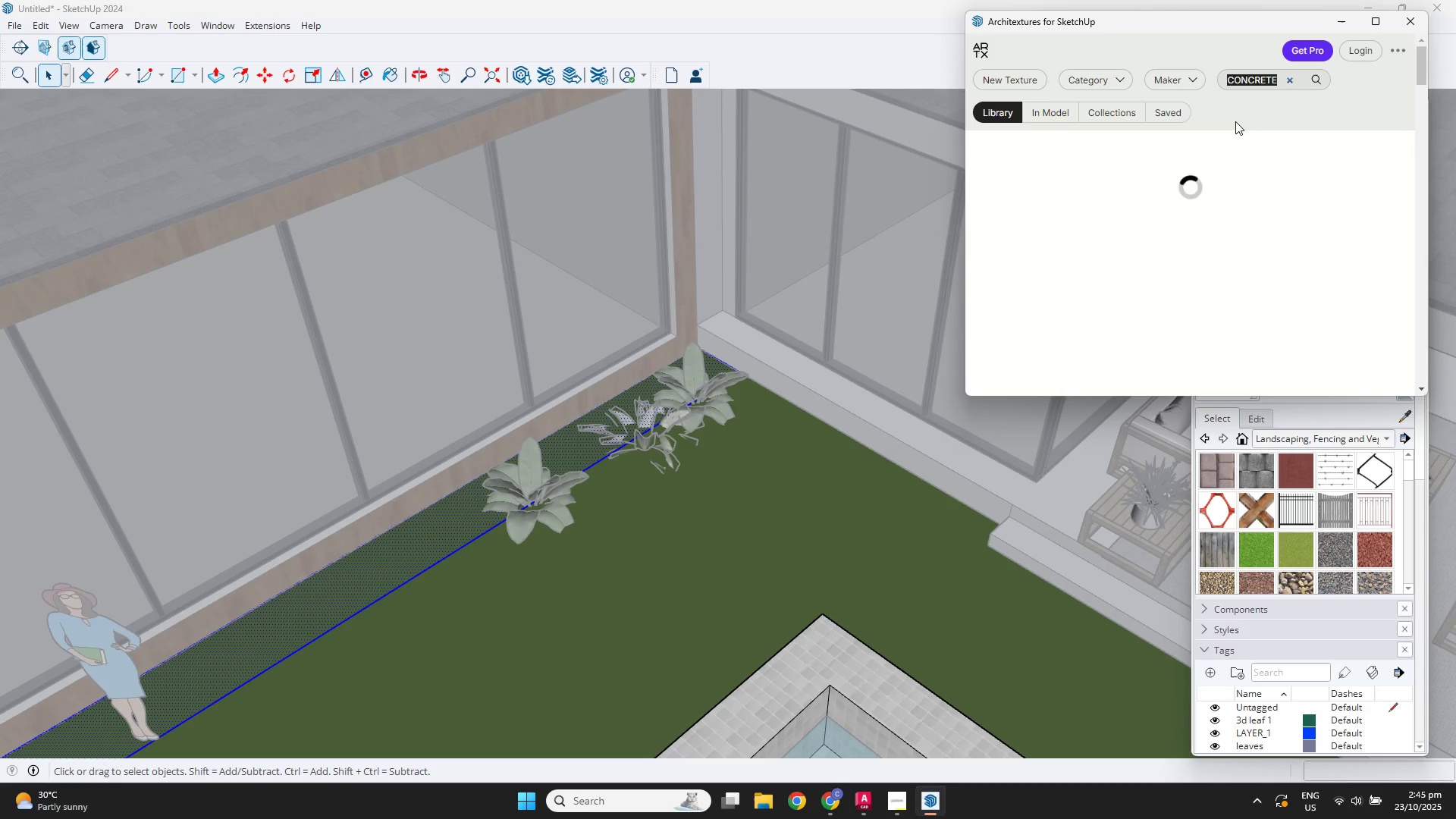 
type(soil)
 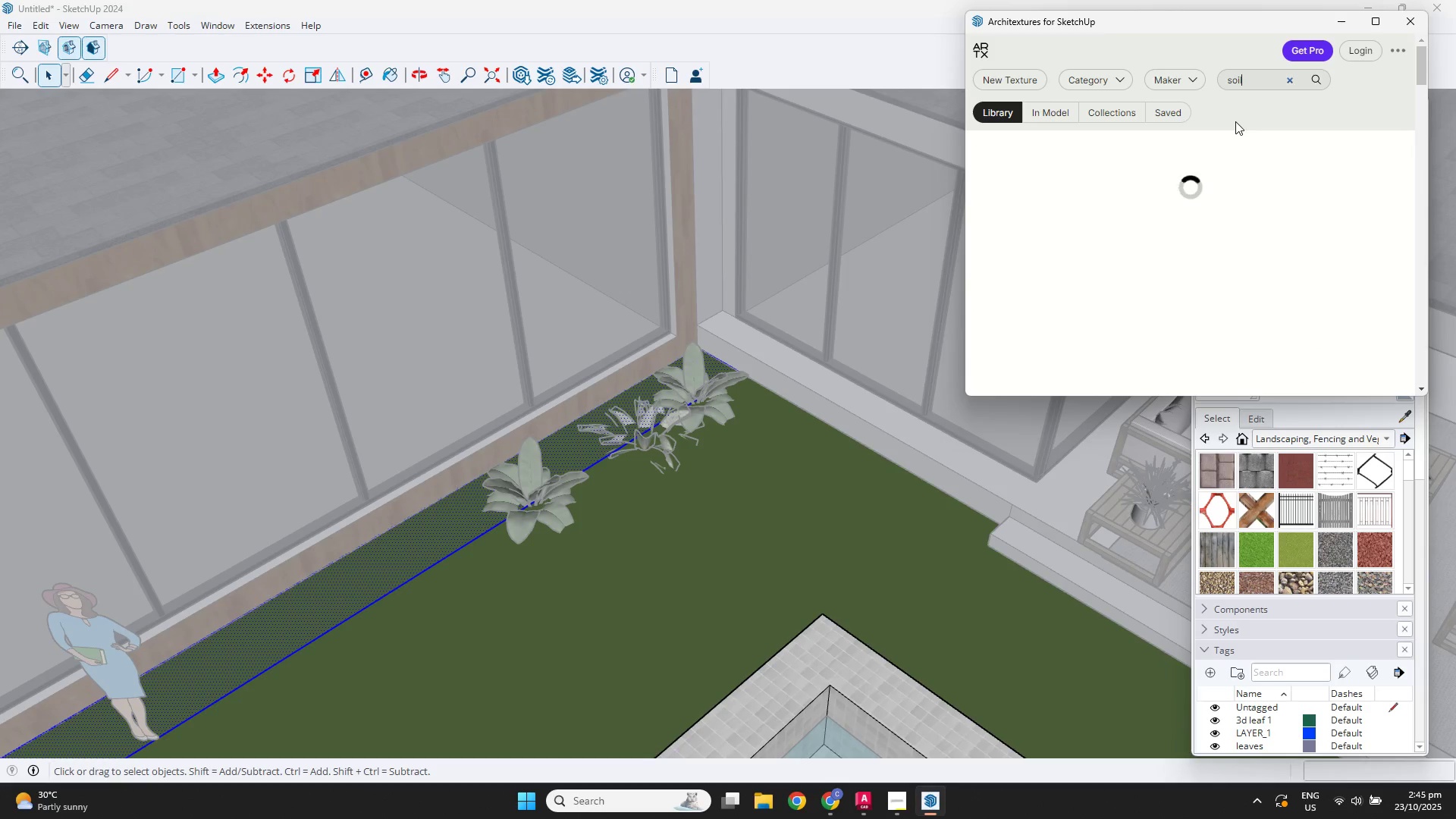 
key(Enter)
 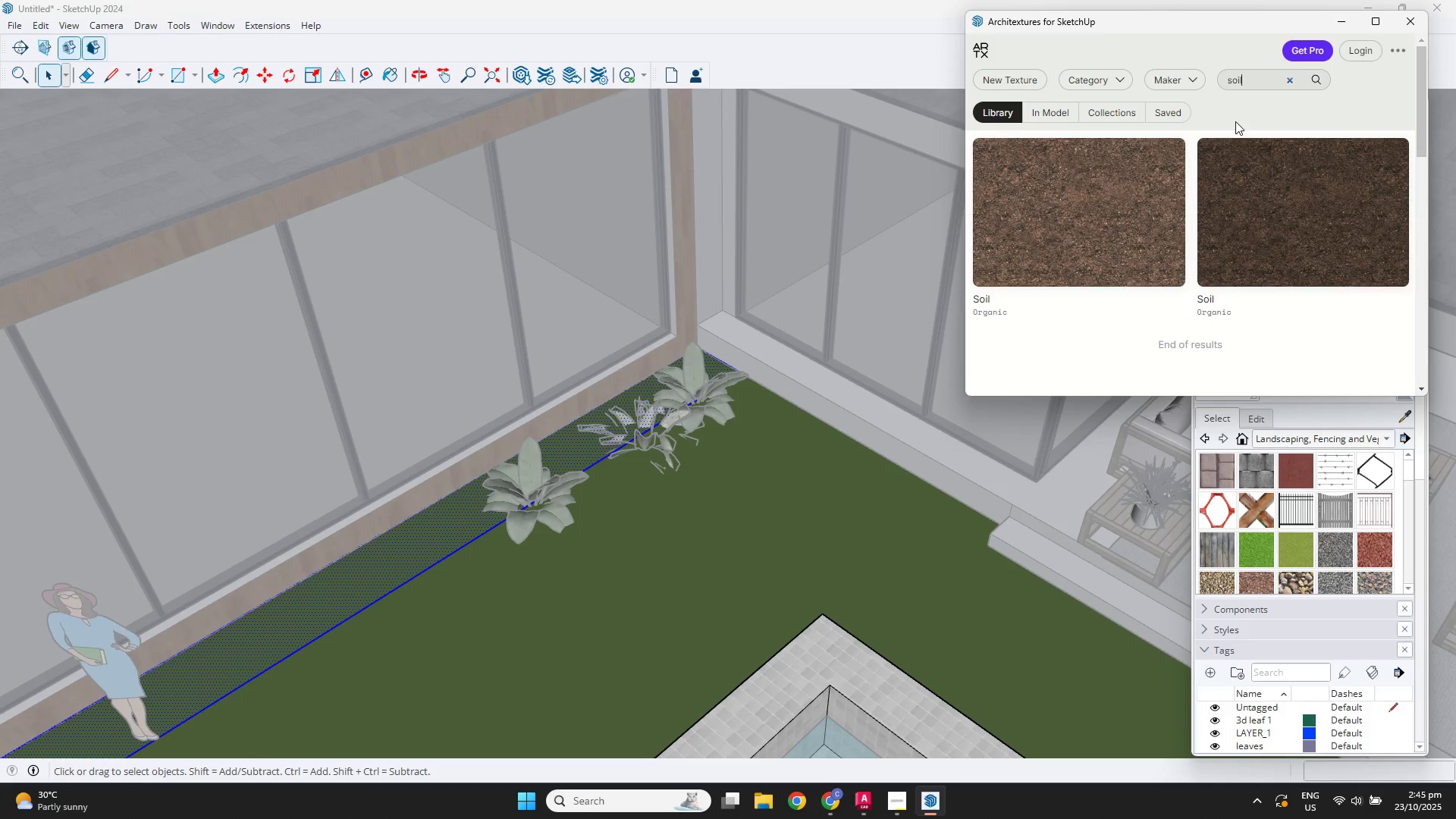 
left_click([1097, 191])
 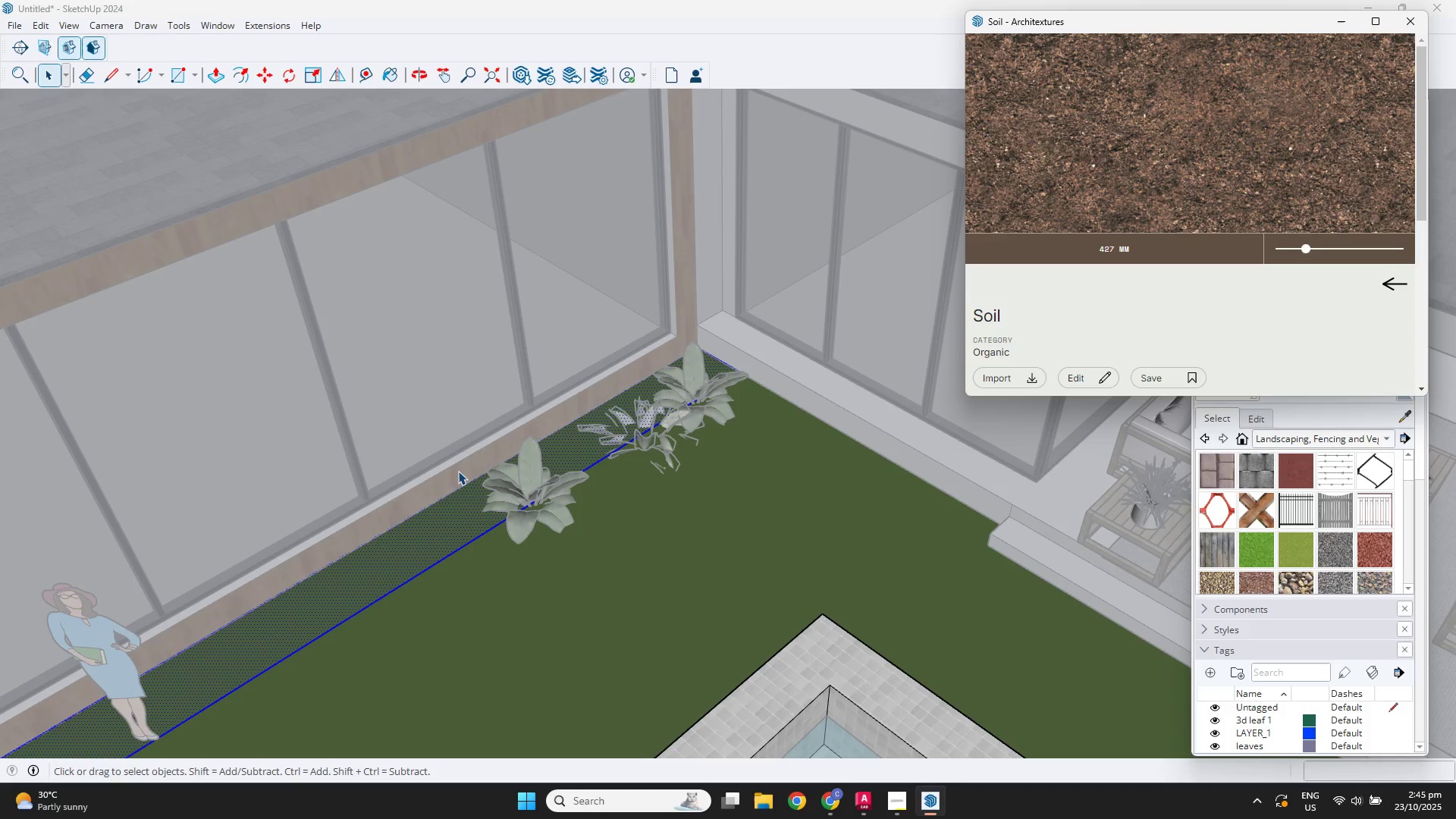 
left_click([465, 500])
 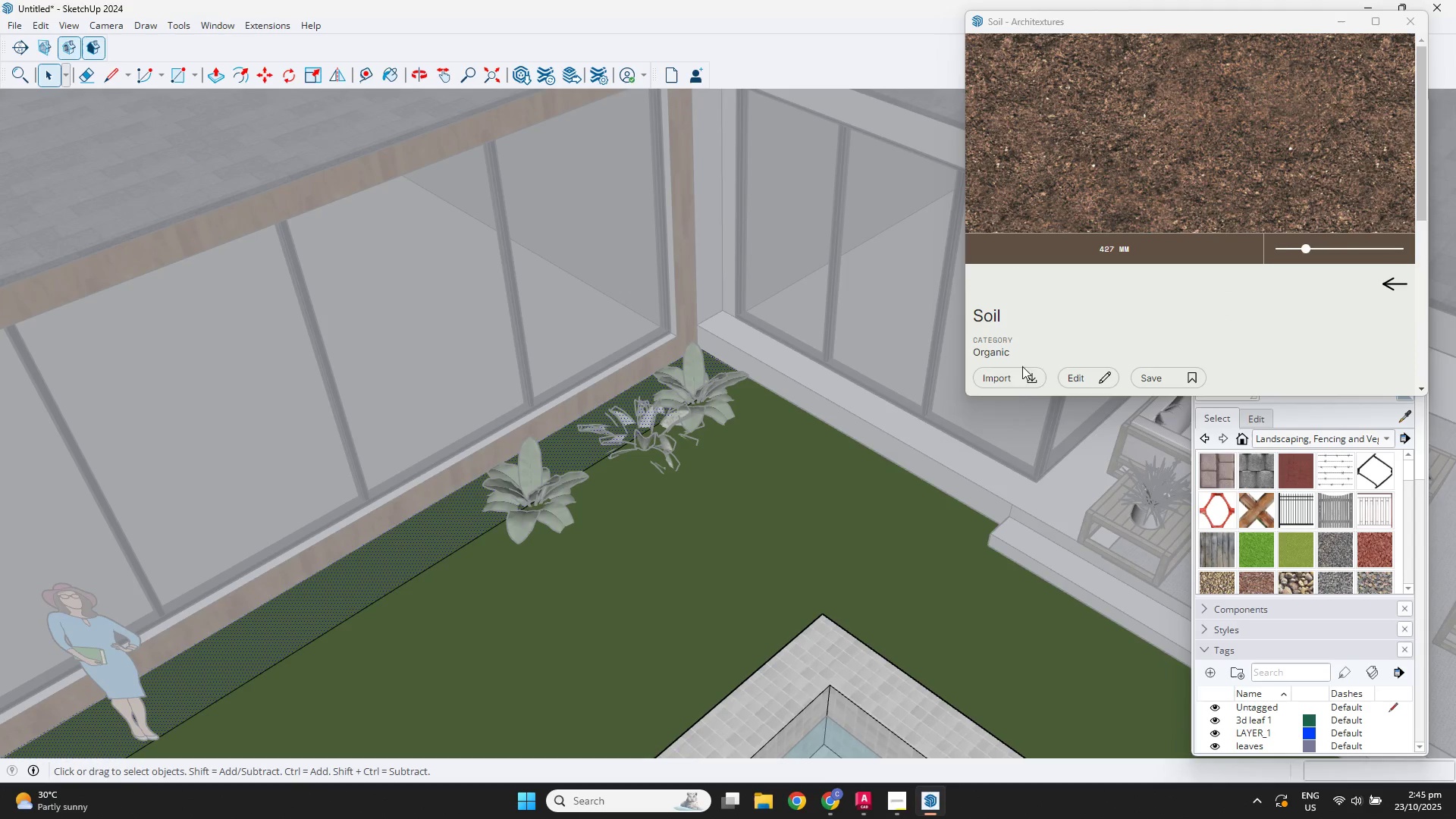 
left_click([1011, 381])
 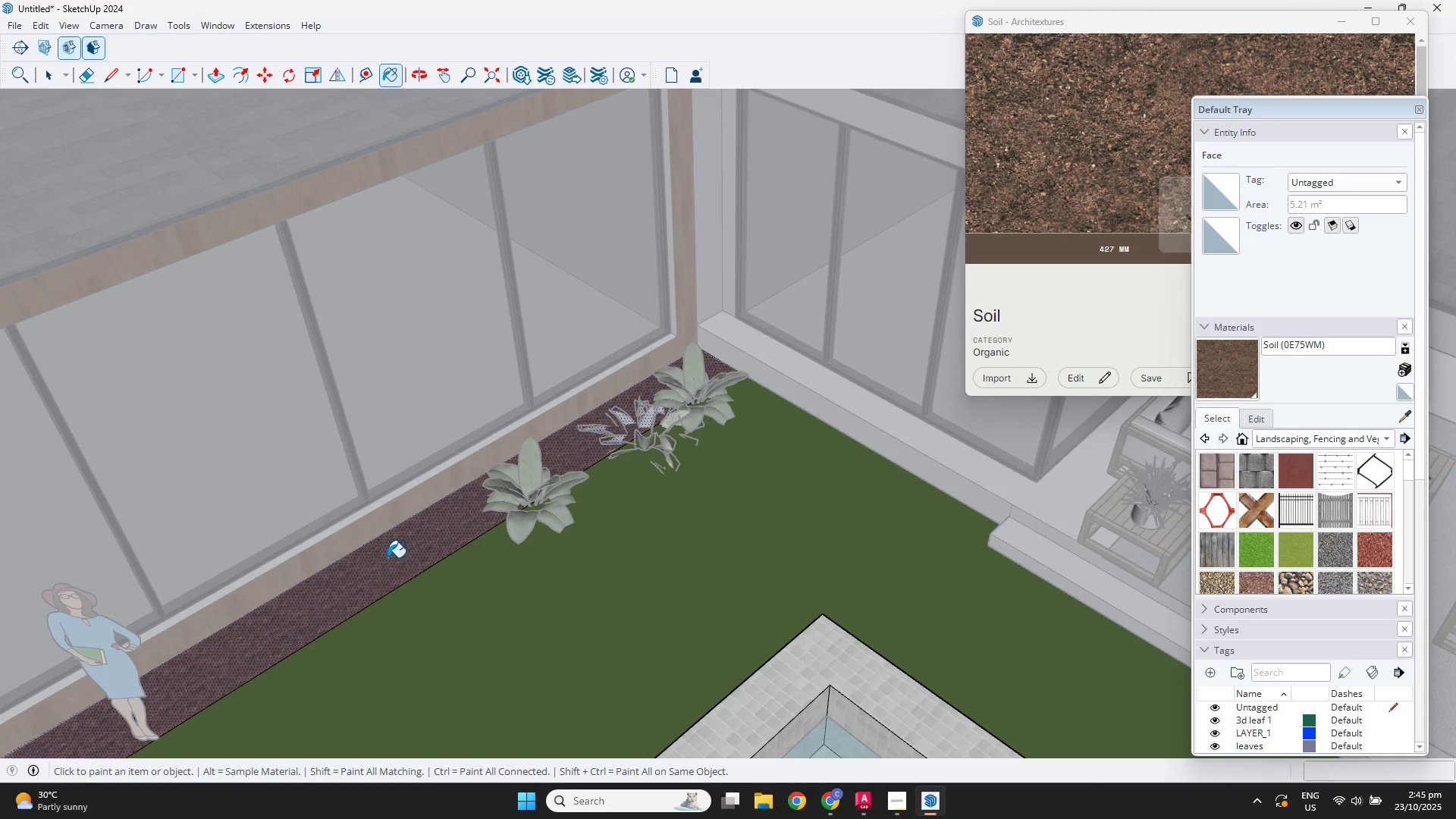 
key(Space)
 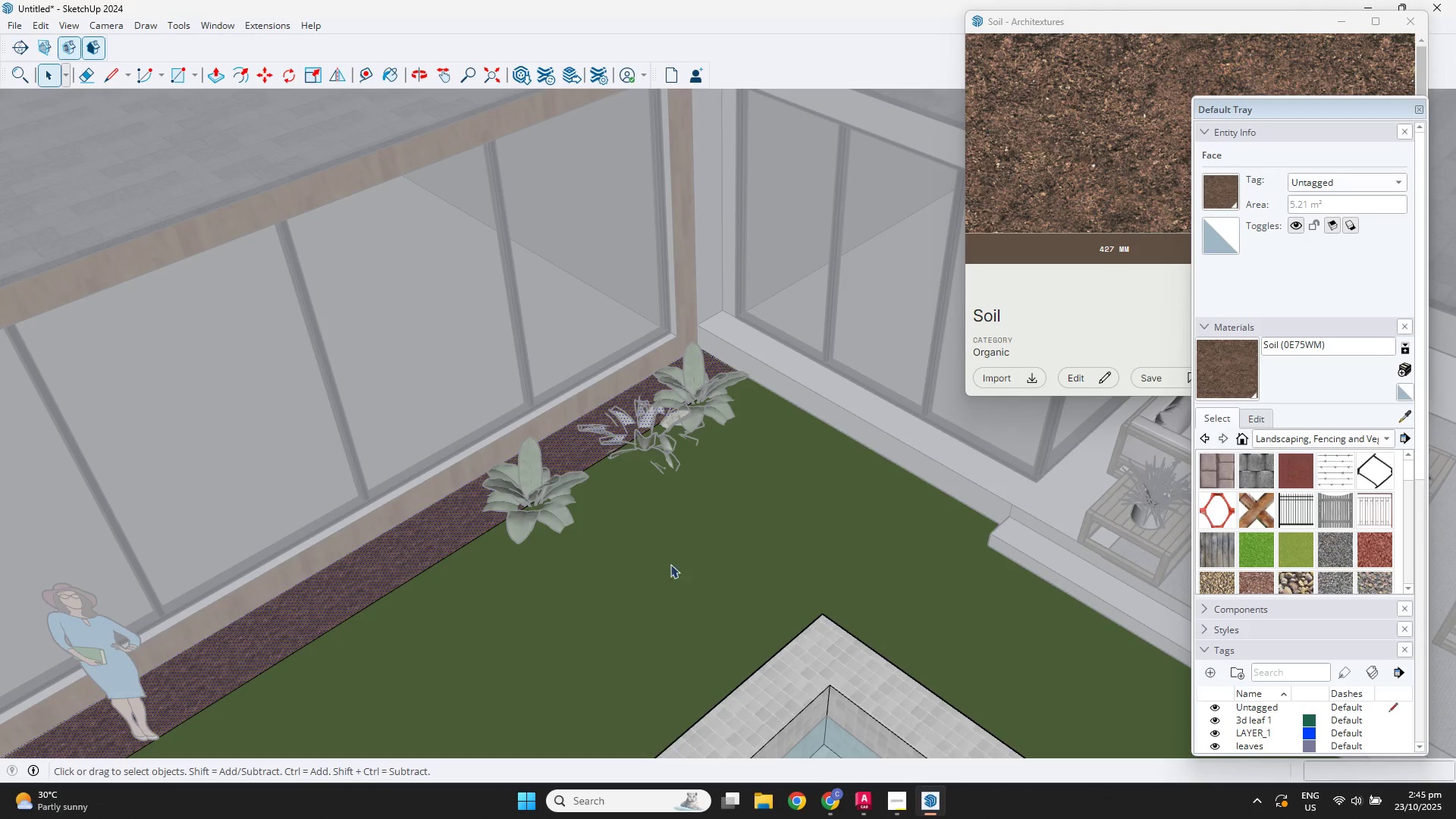 
key(Escape)
 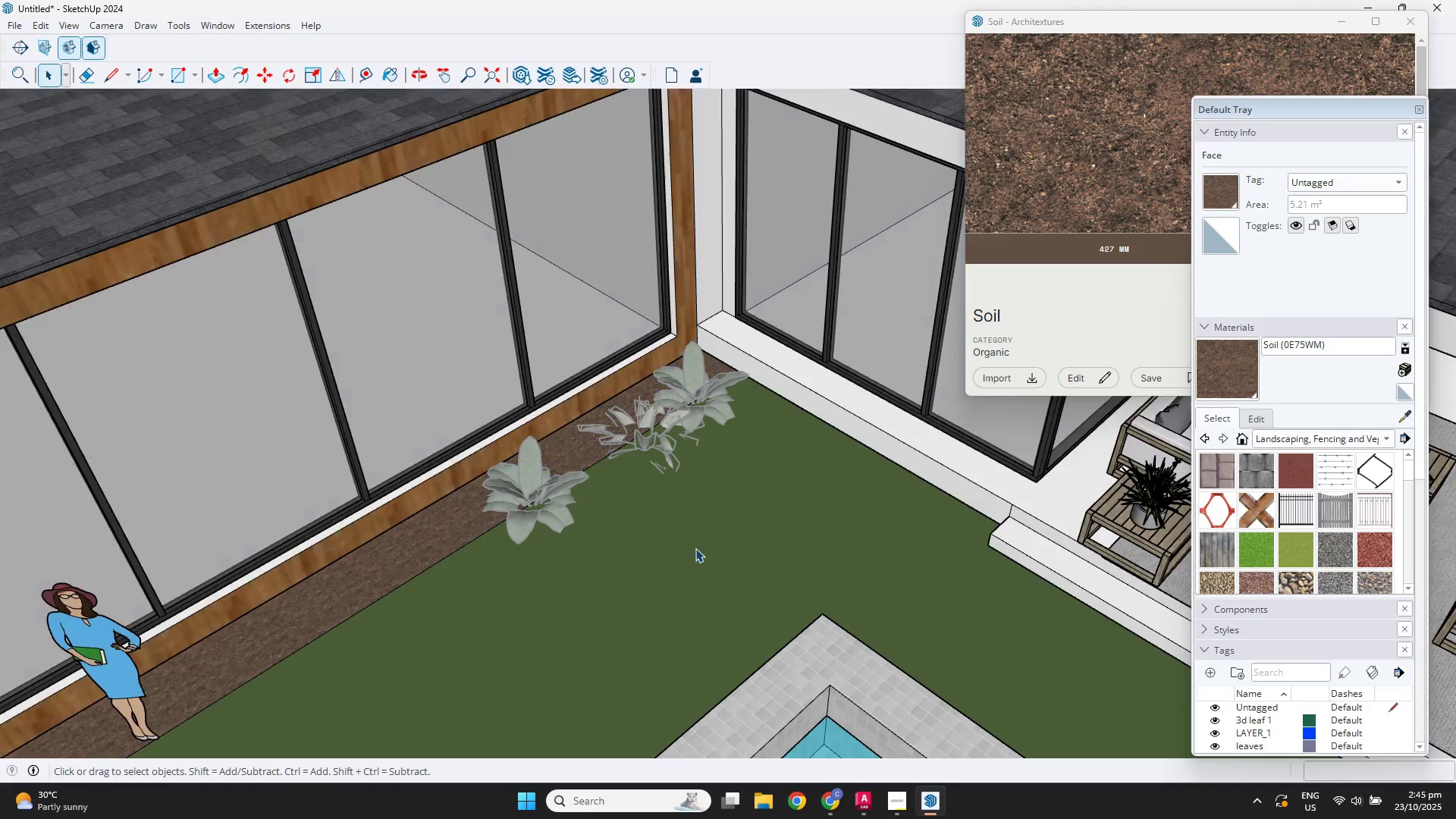 
key(Escape)
 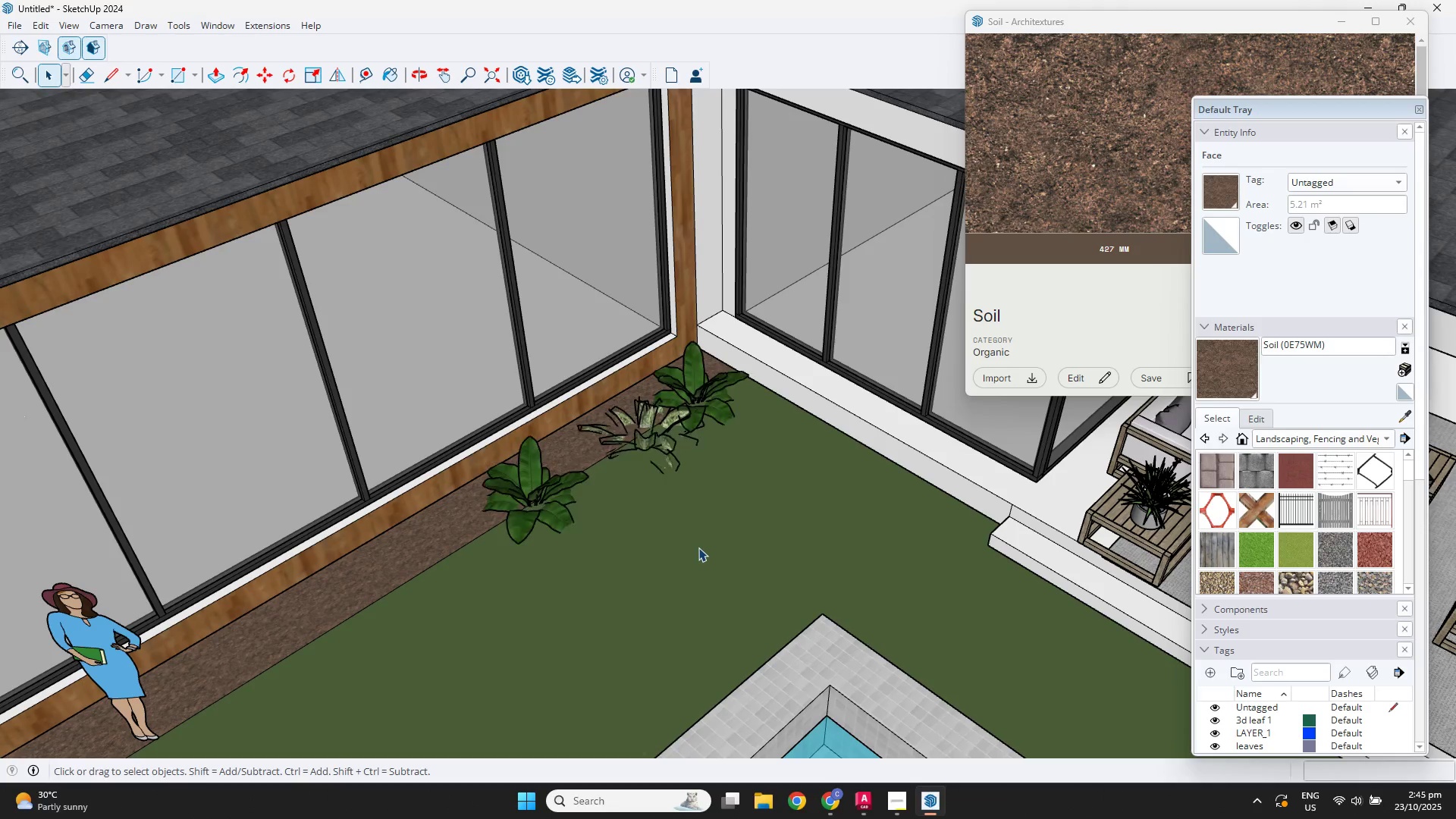 
scroll: coordinate [749, 441], scroll_direction: up, amount: 4.0
 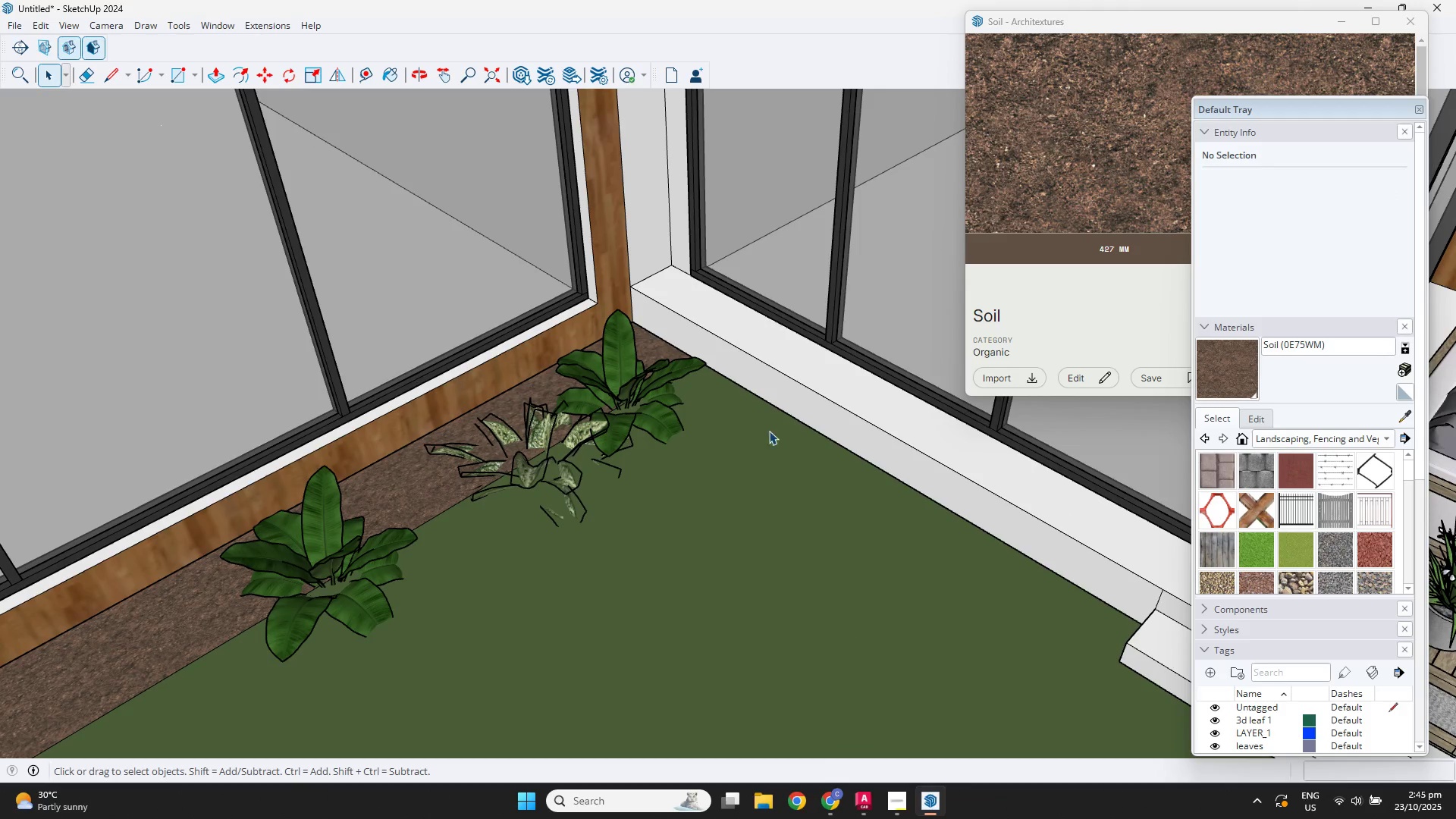 
key(Escape)
 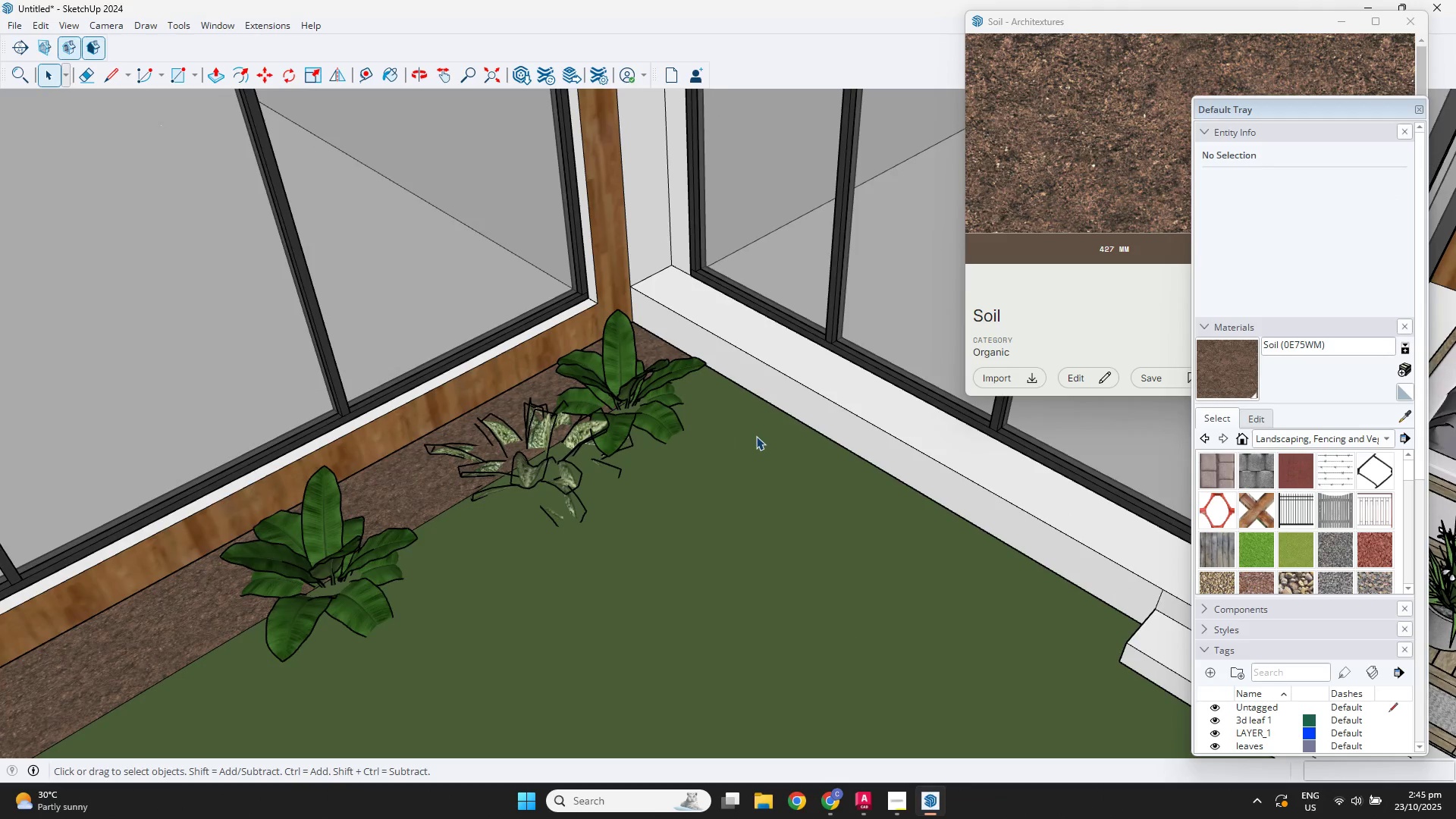 
left_click([787, 419])
 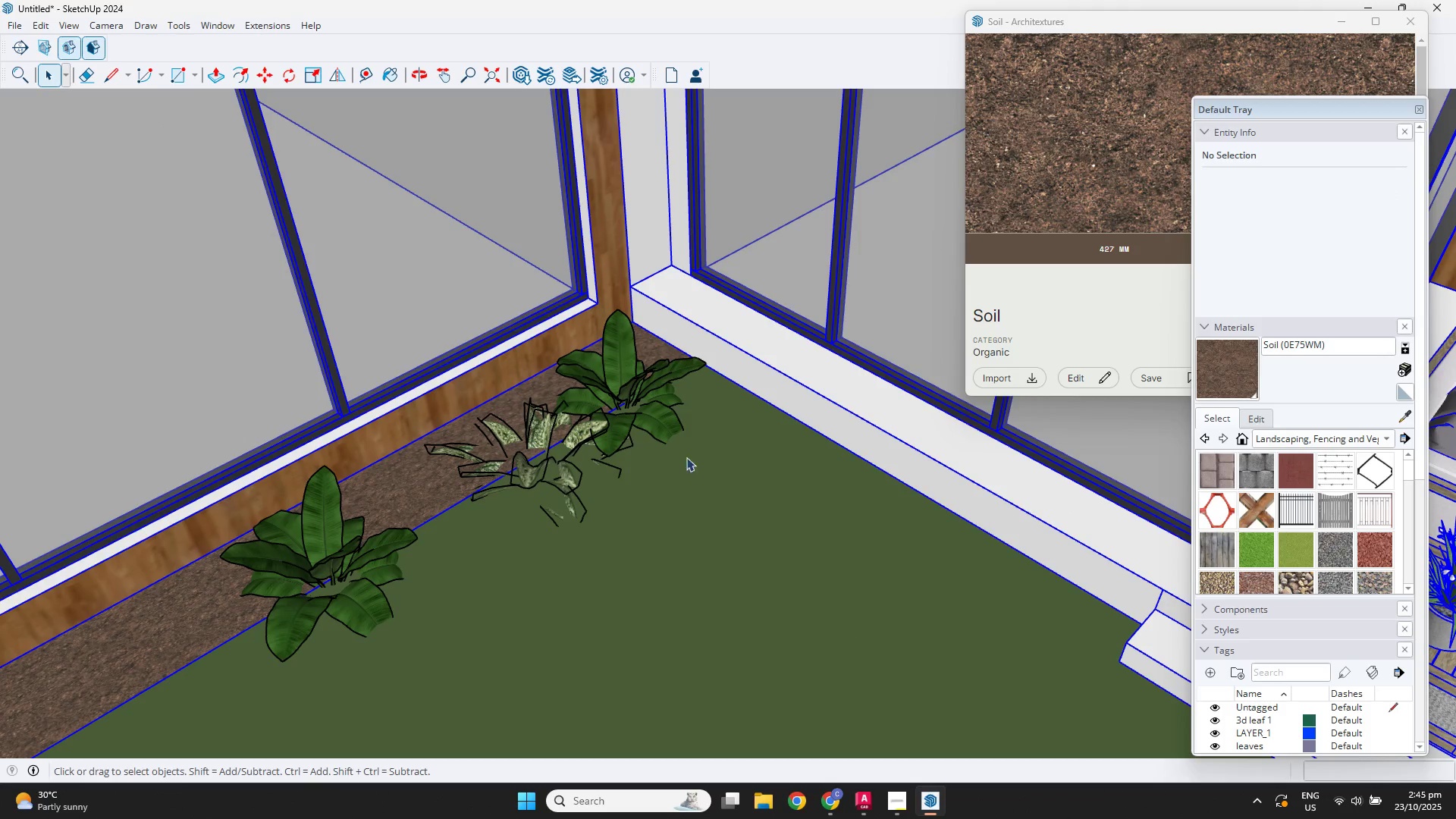 
scroll: coordinate [673, 472], scroll_direction: down, amount: 3.0
 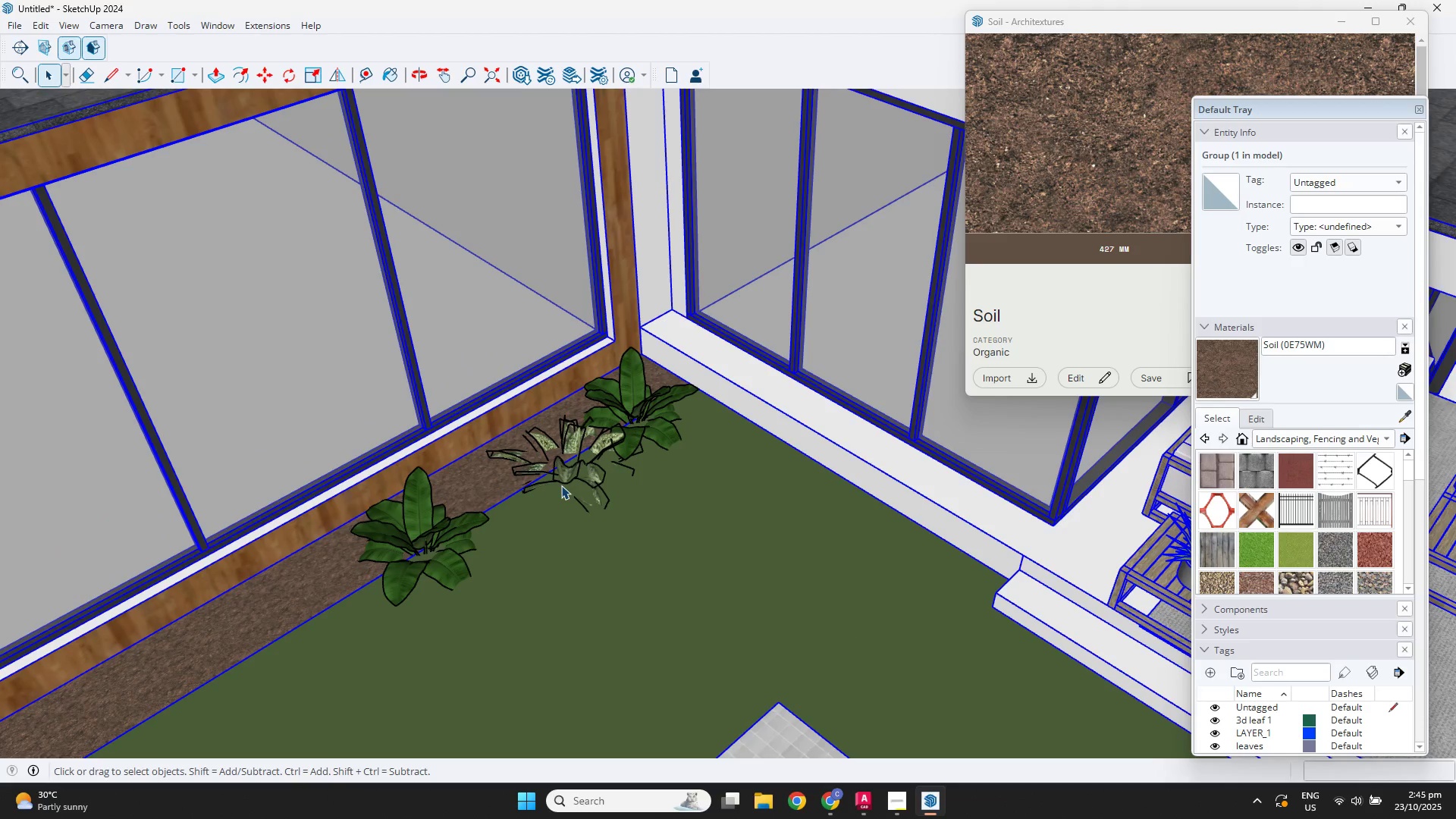 
left_click([561, 485])
 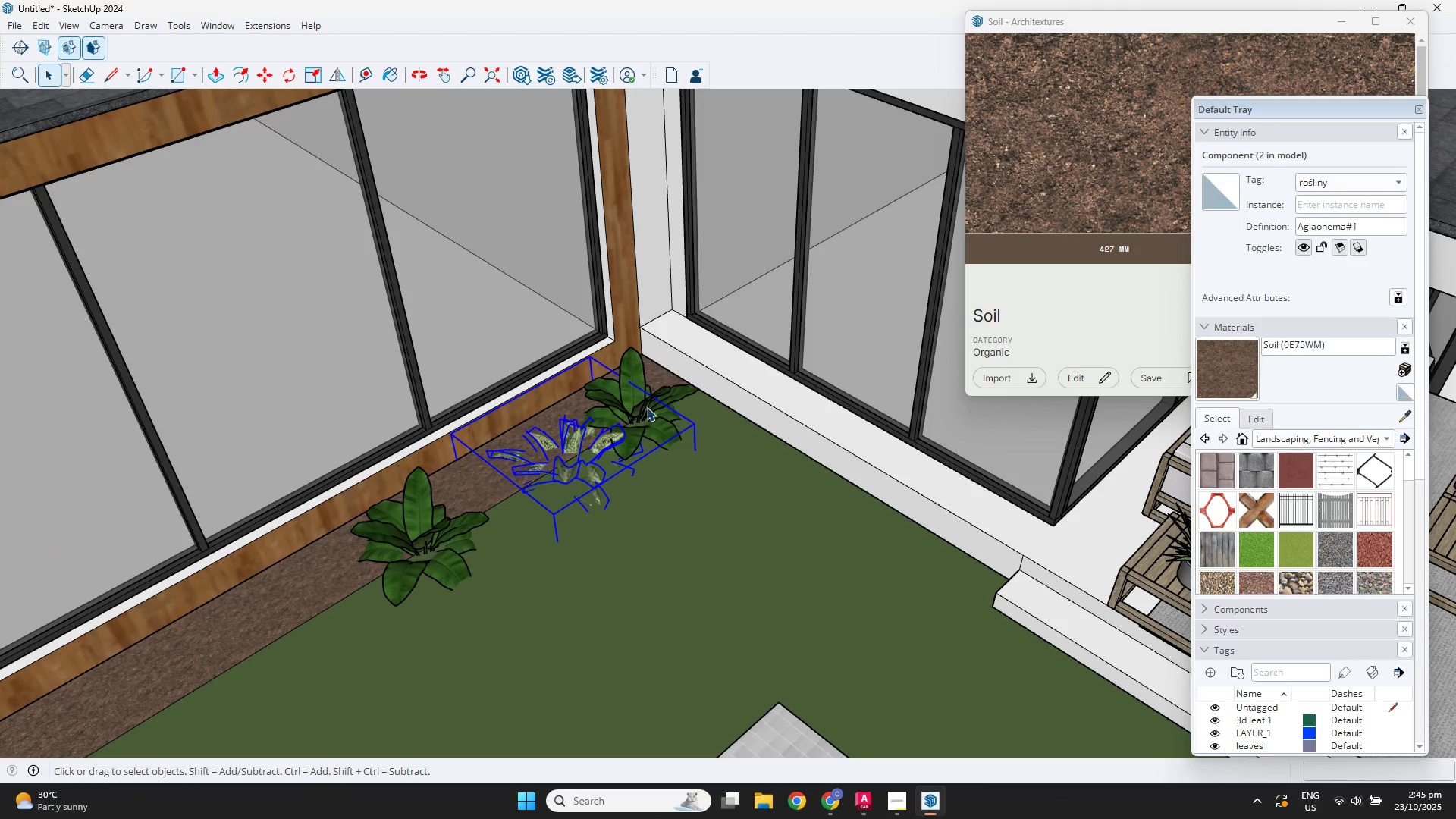 
hold_key(key=ShiftLeft, duration=0.39)
left_click([647, 407])
 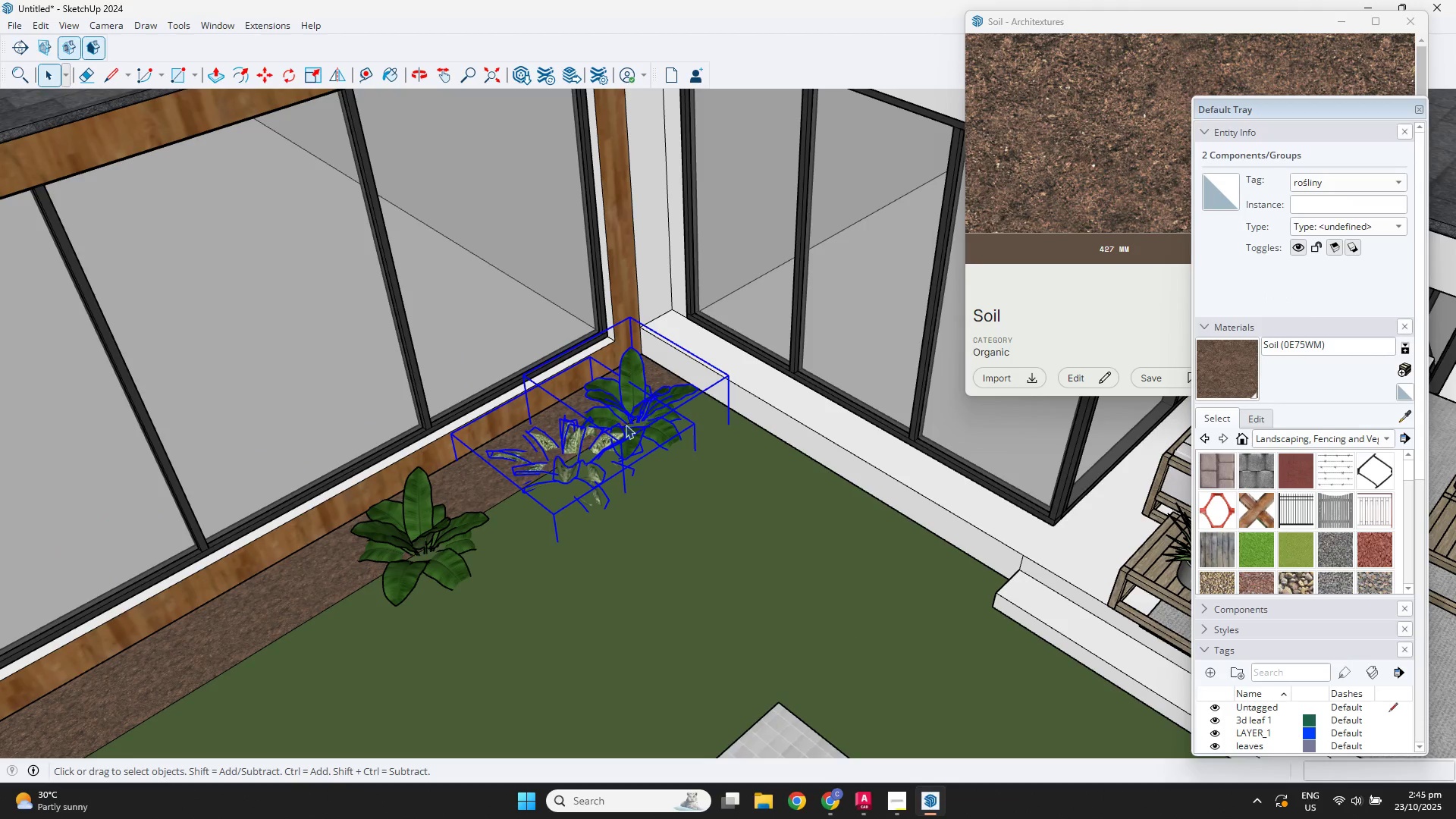 
key(M)
 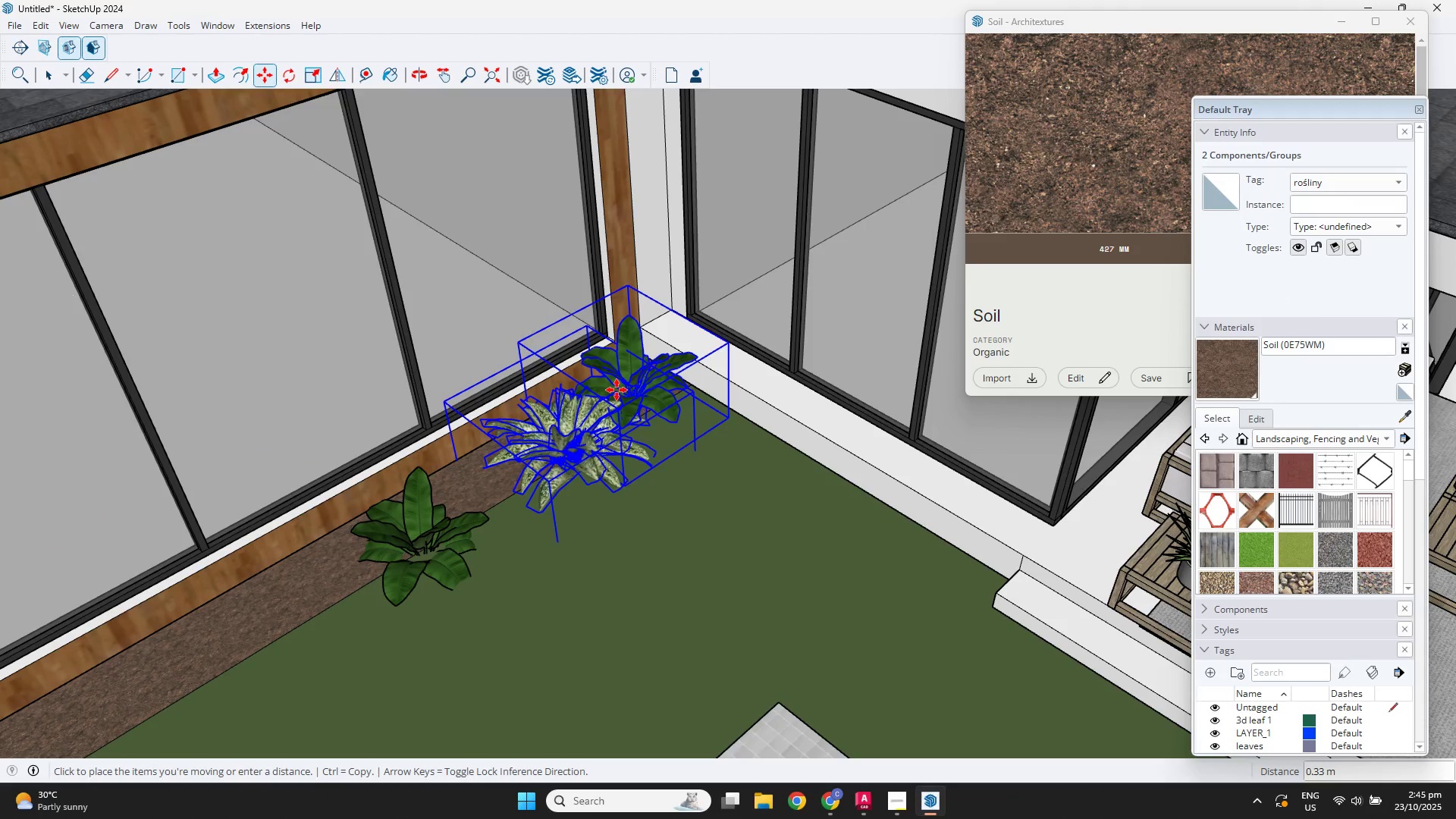 
left_click([617, 390])
 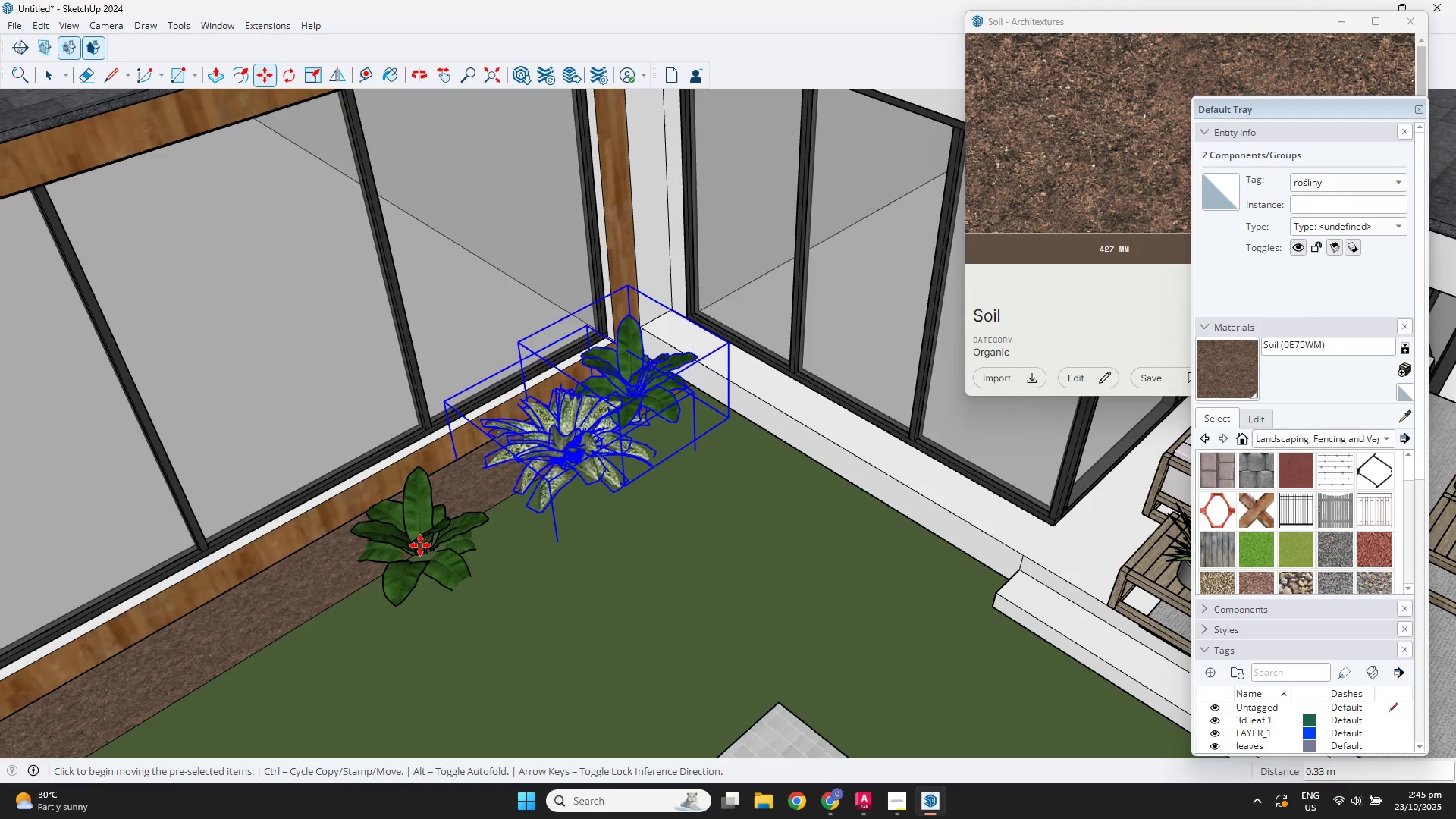 
left_click([423, 546])
 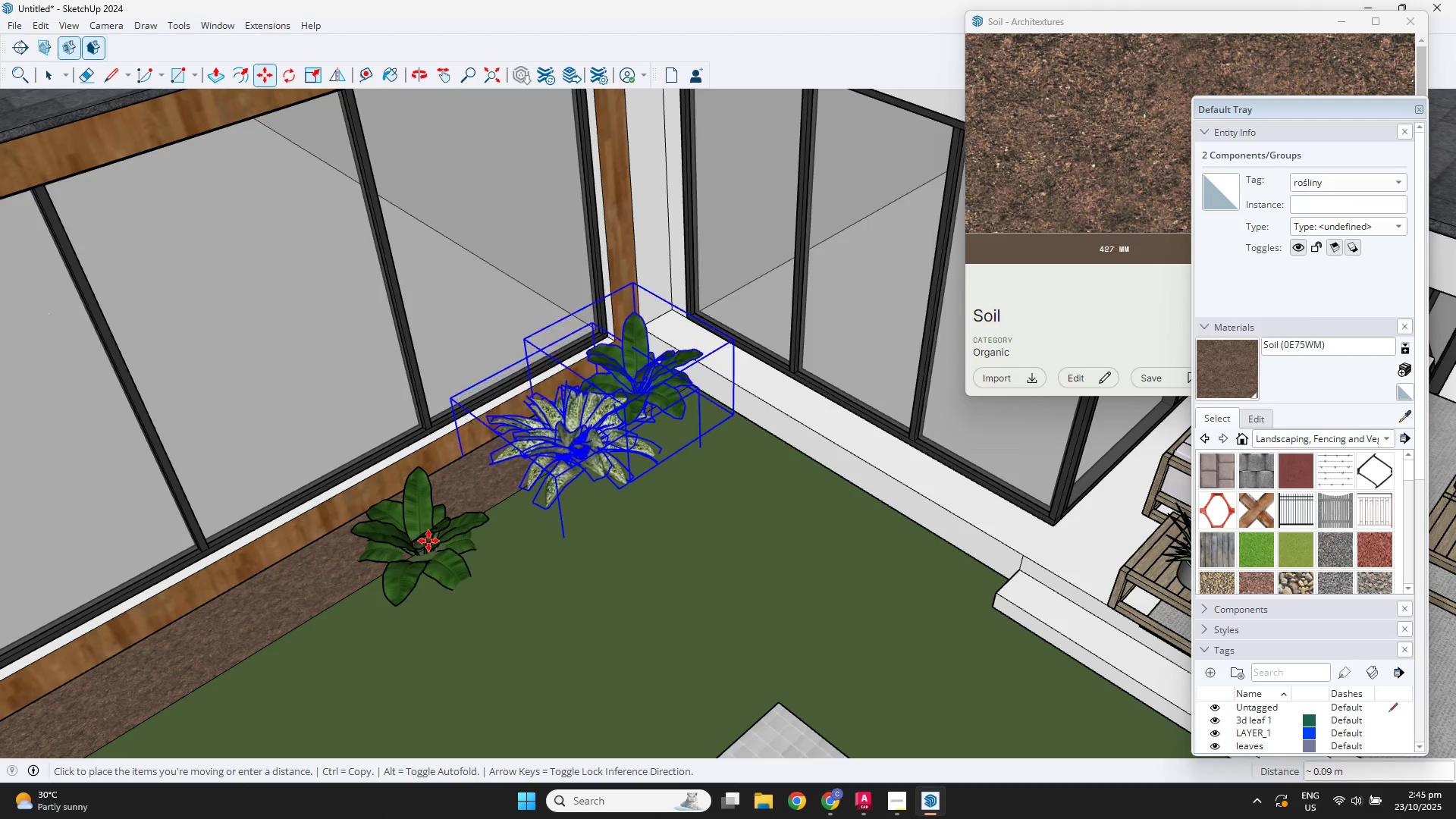 
key(Space)
 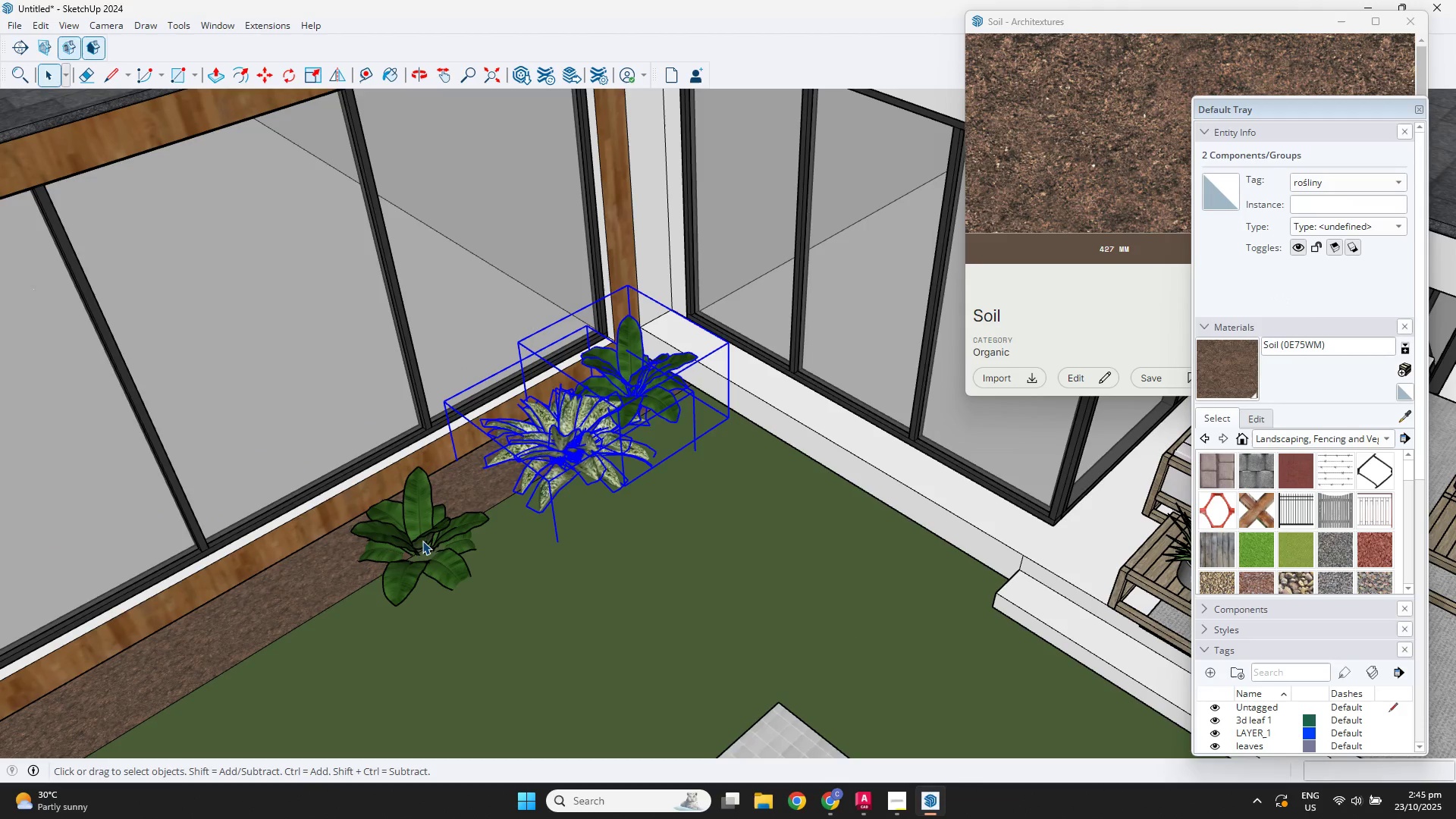 
key(Escape)
 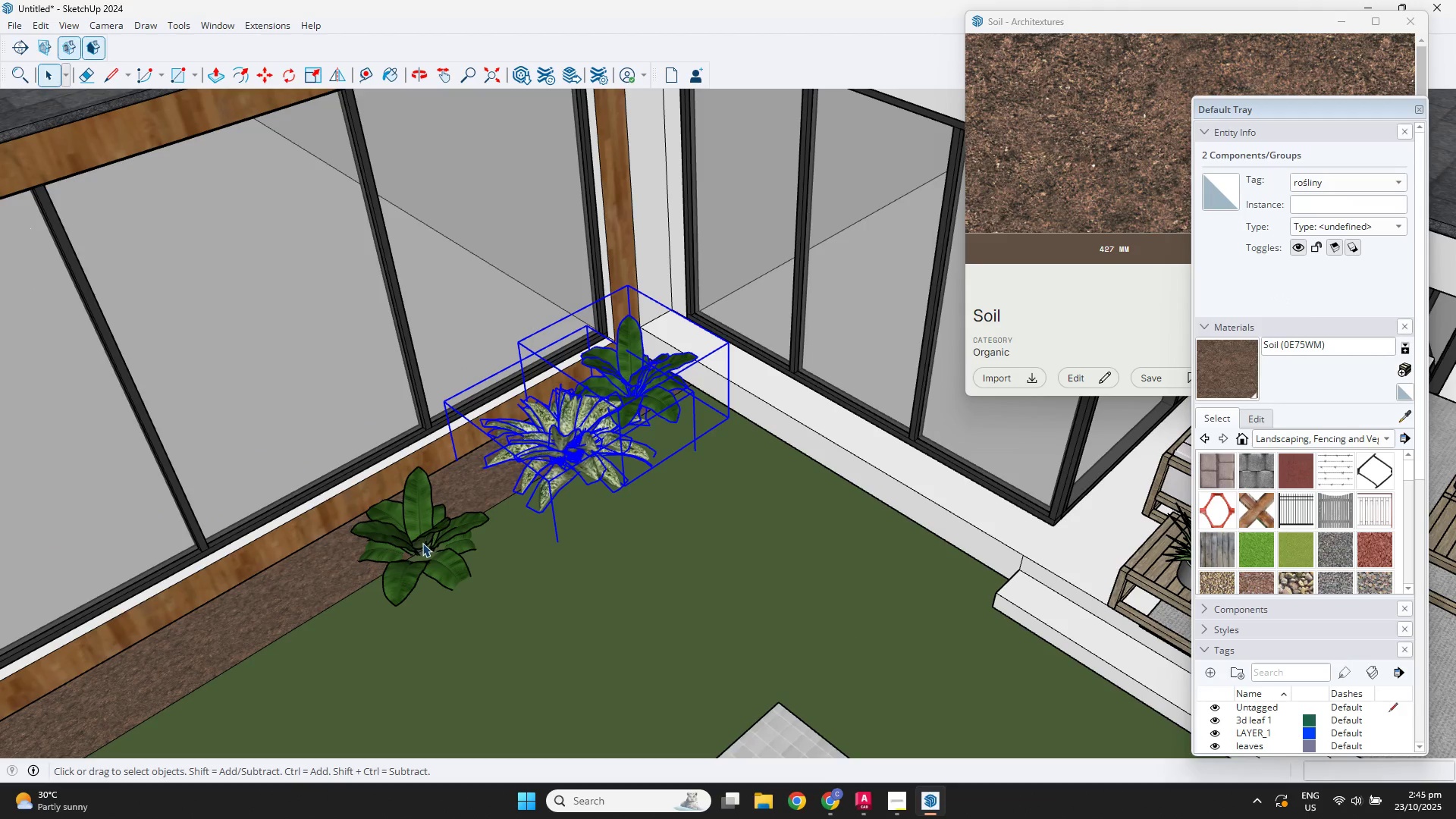 
key(Escape)
 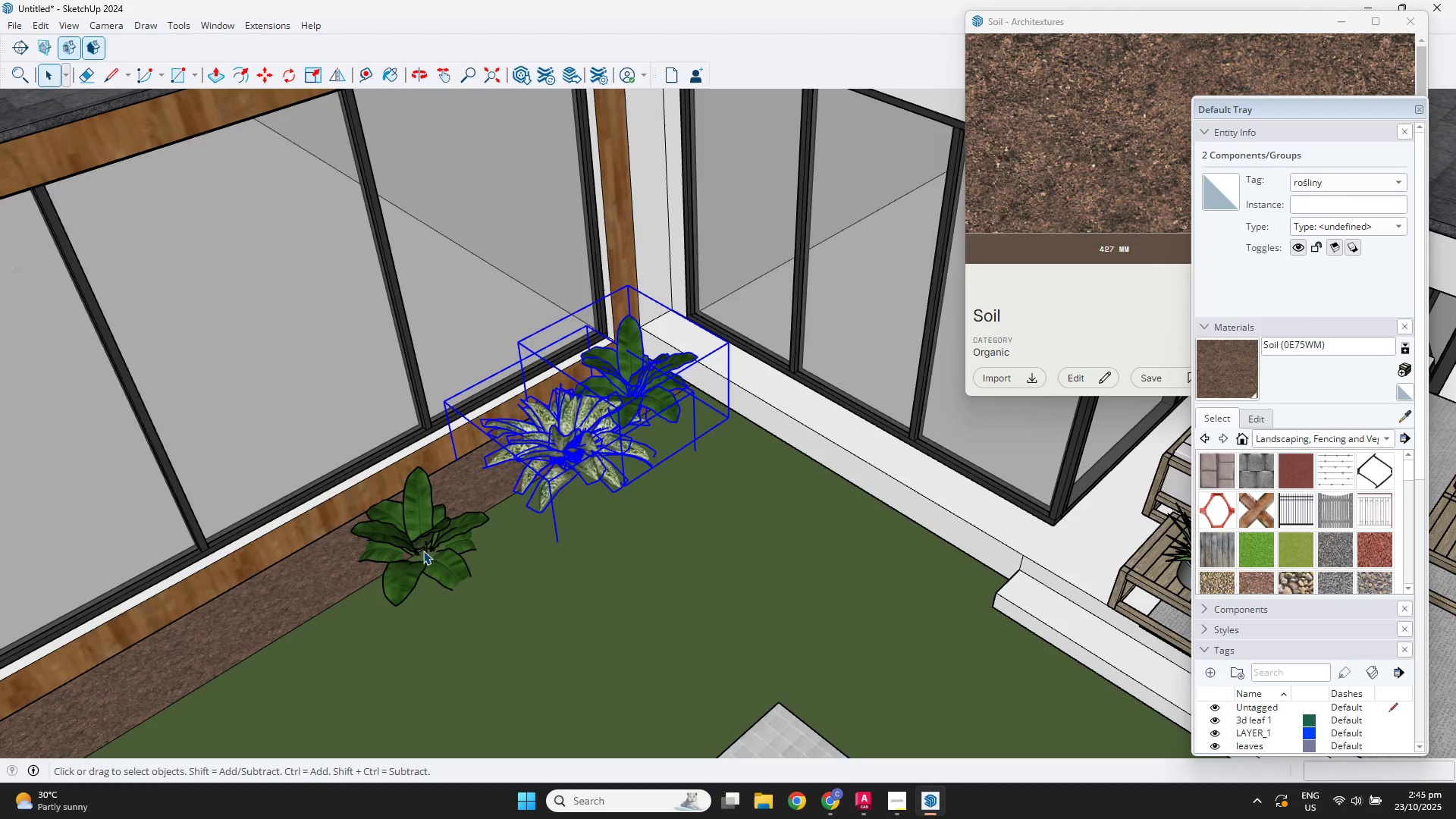 
key(Space)
 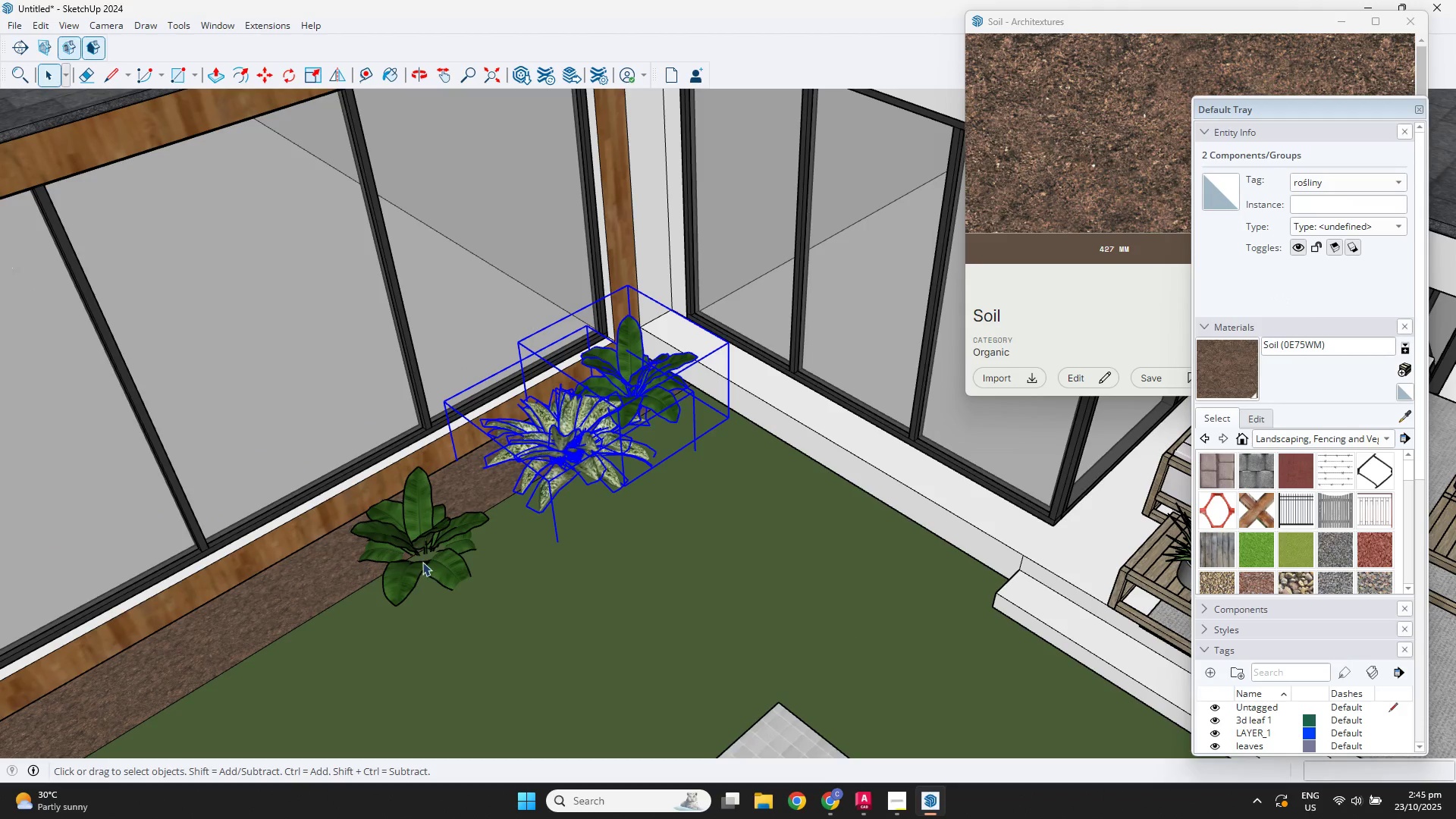 
left_click([422, 562])
 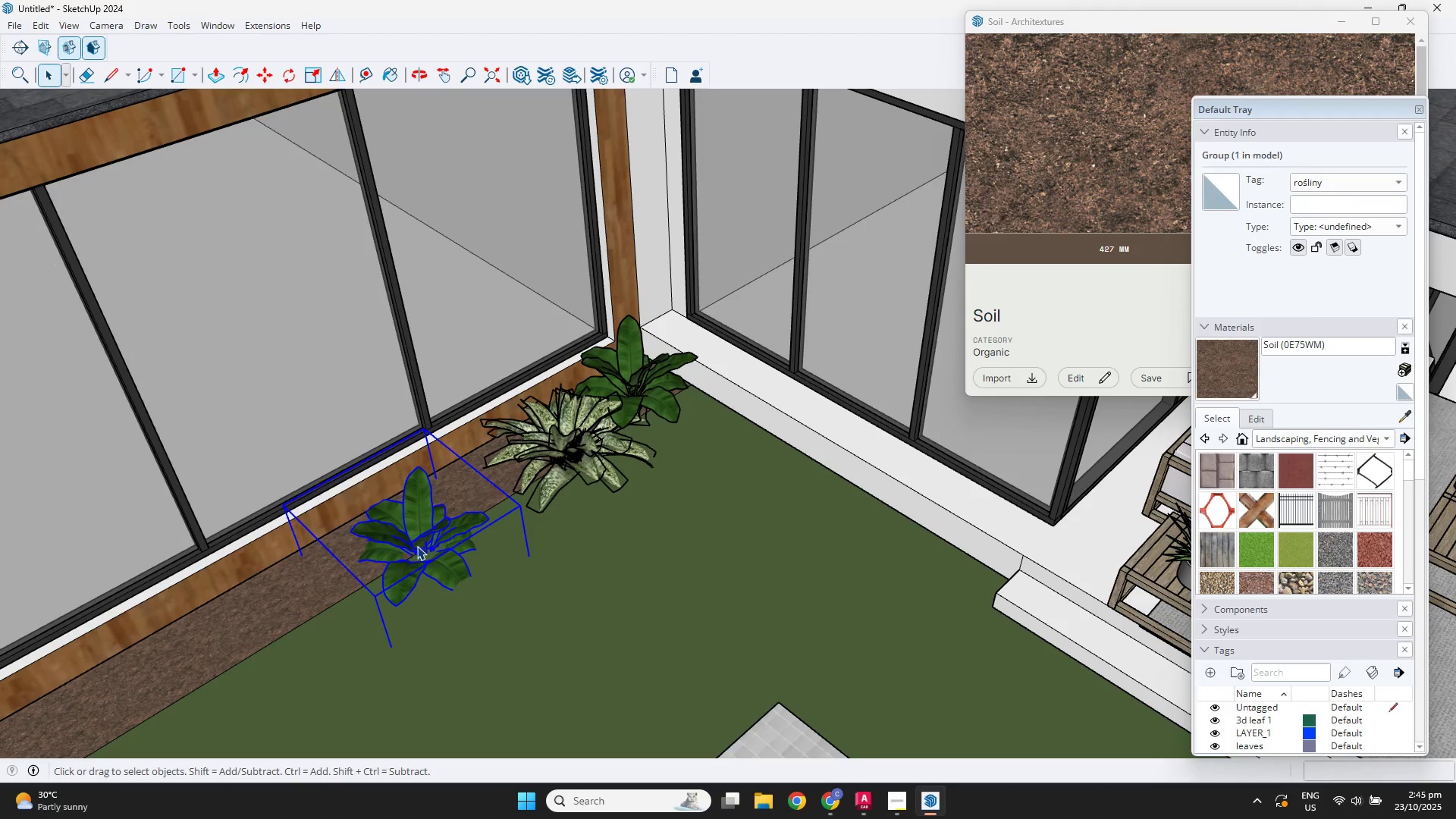 
key(M)
 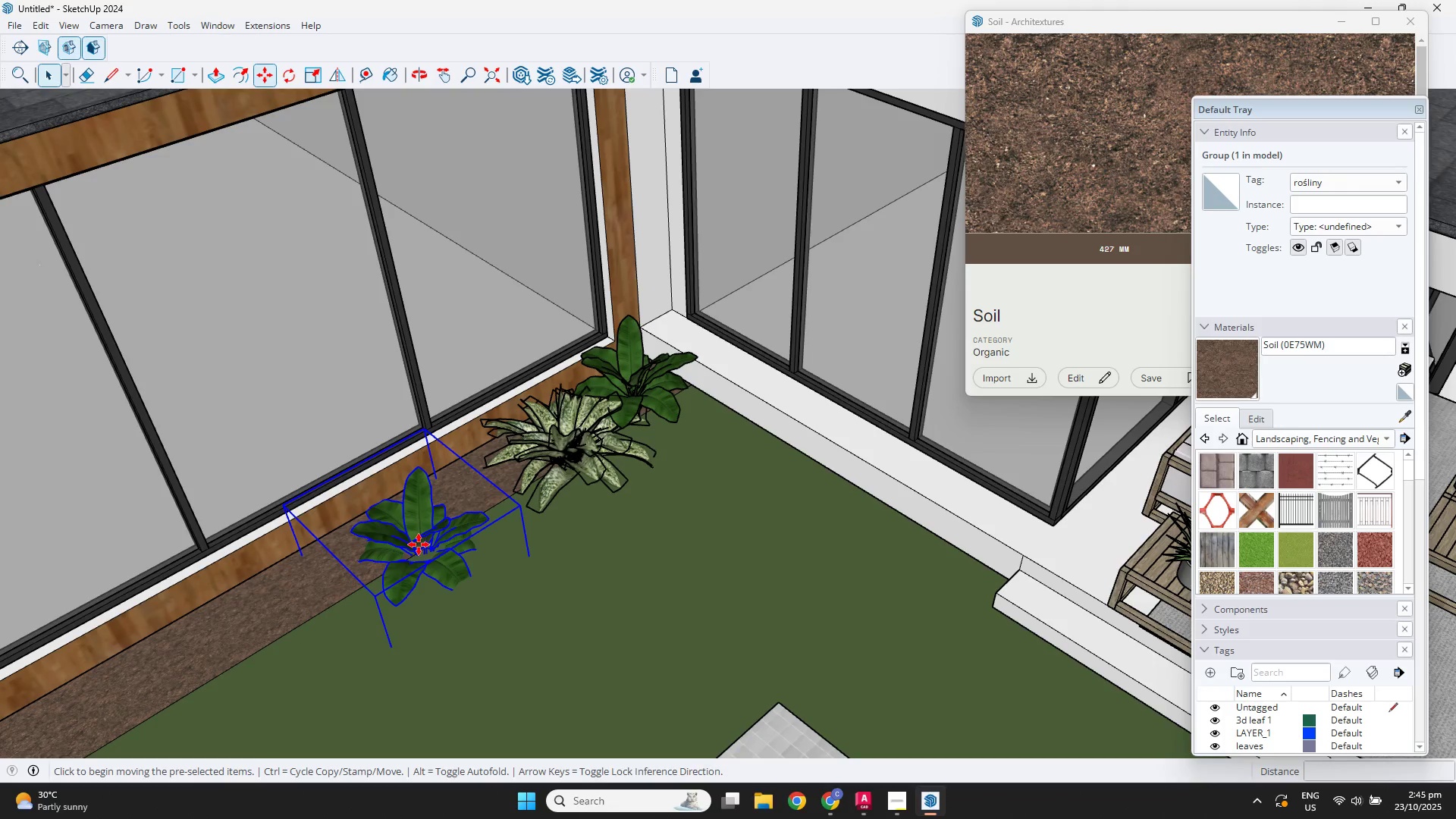 
left_click_drag(start_coordinate=[419, 544], to_coordinate=[420, 541])
 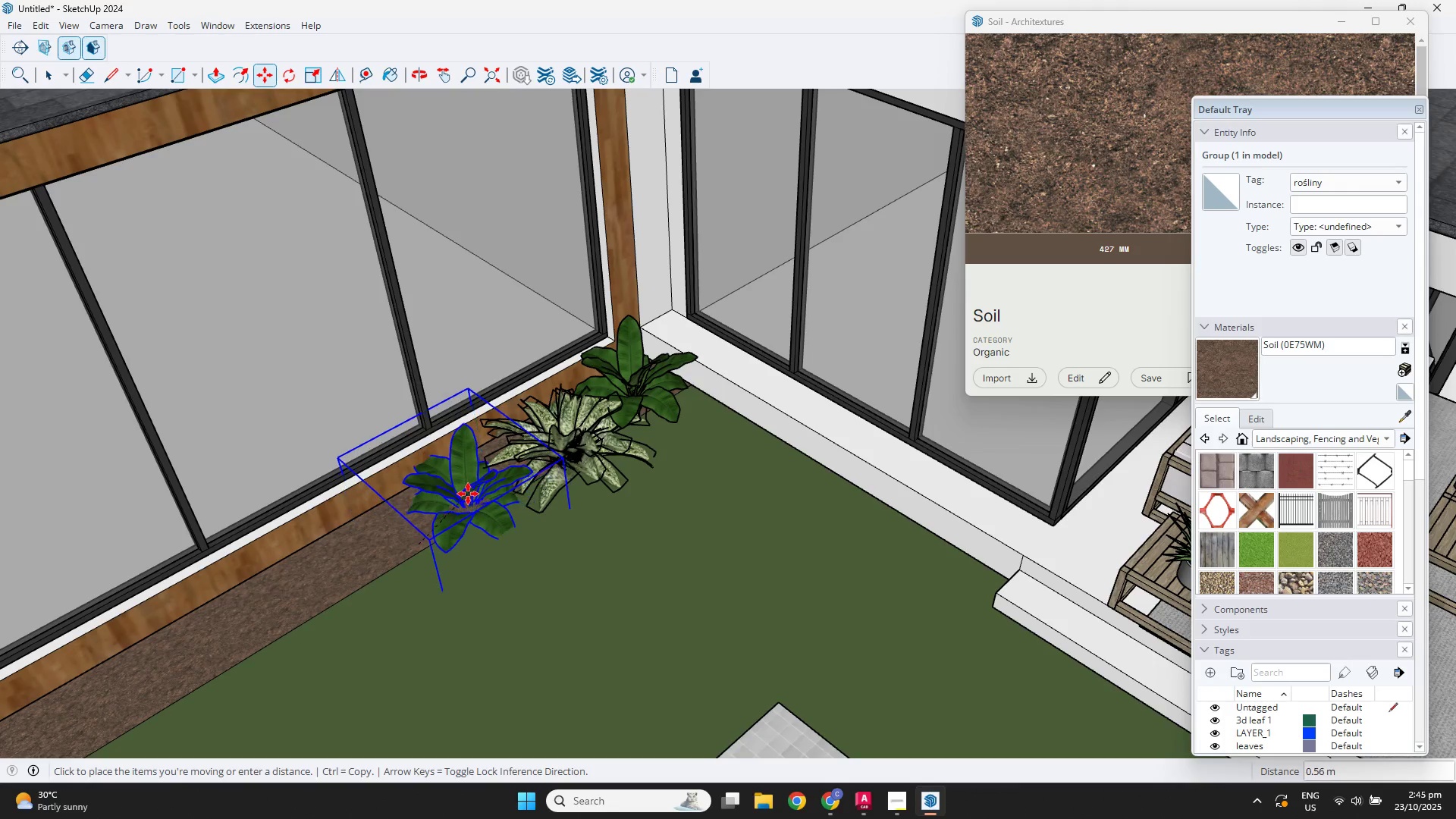 
left_click([470, 493])
 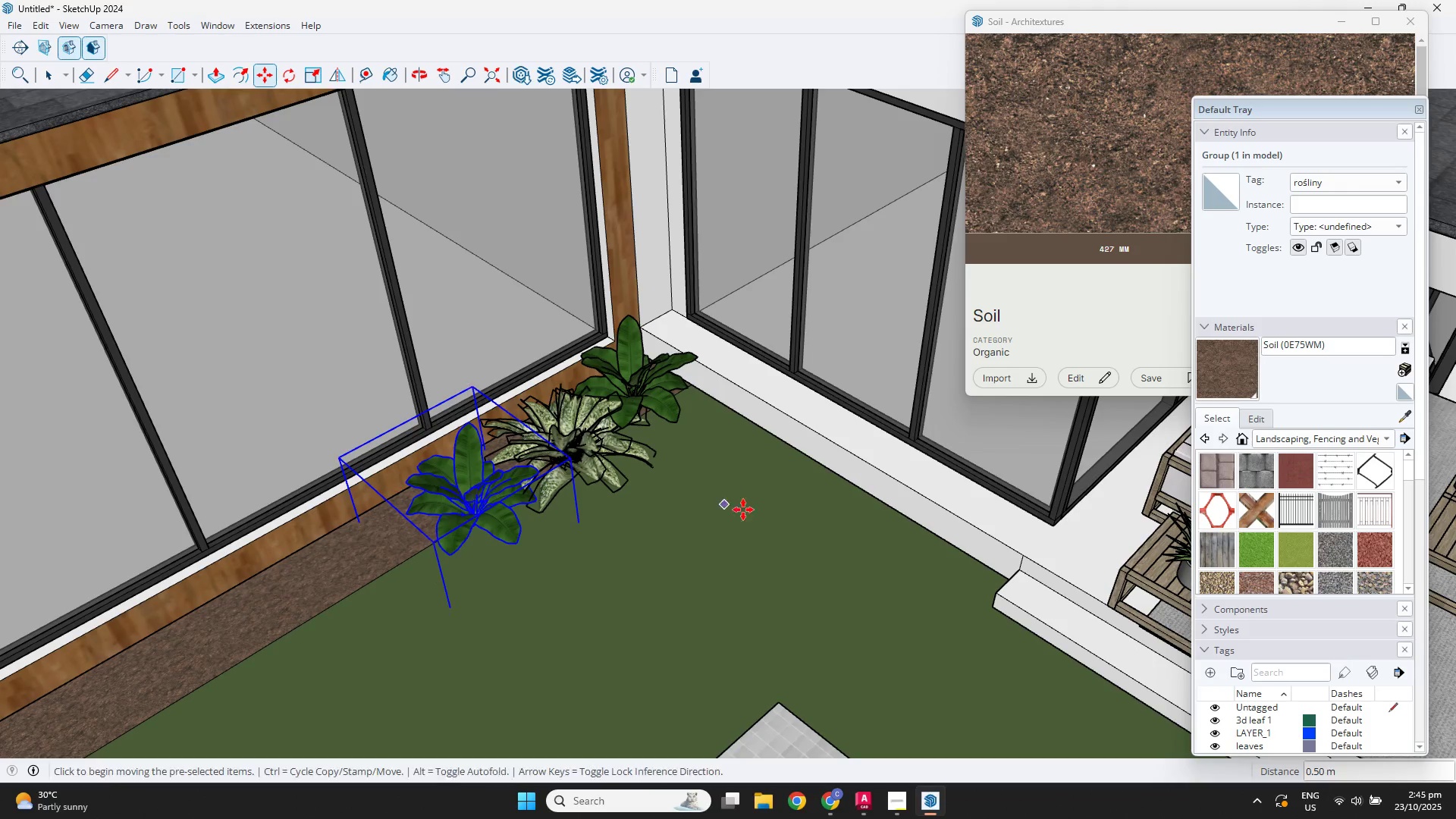 
key(Space)
 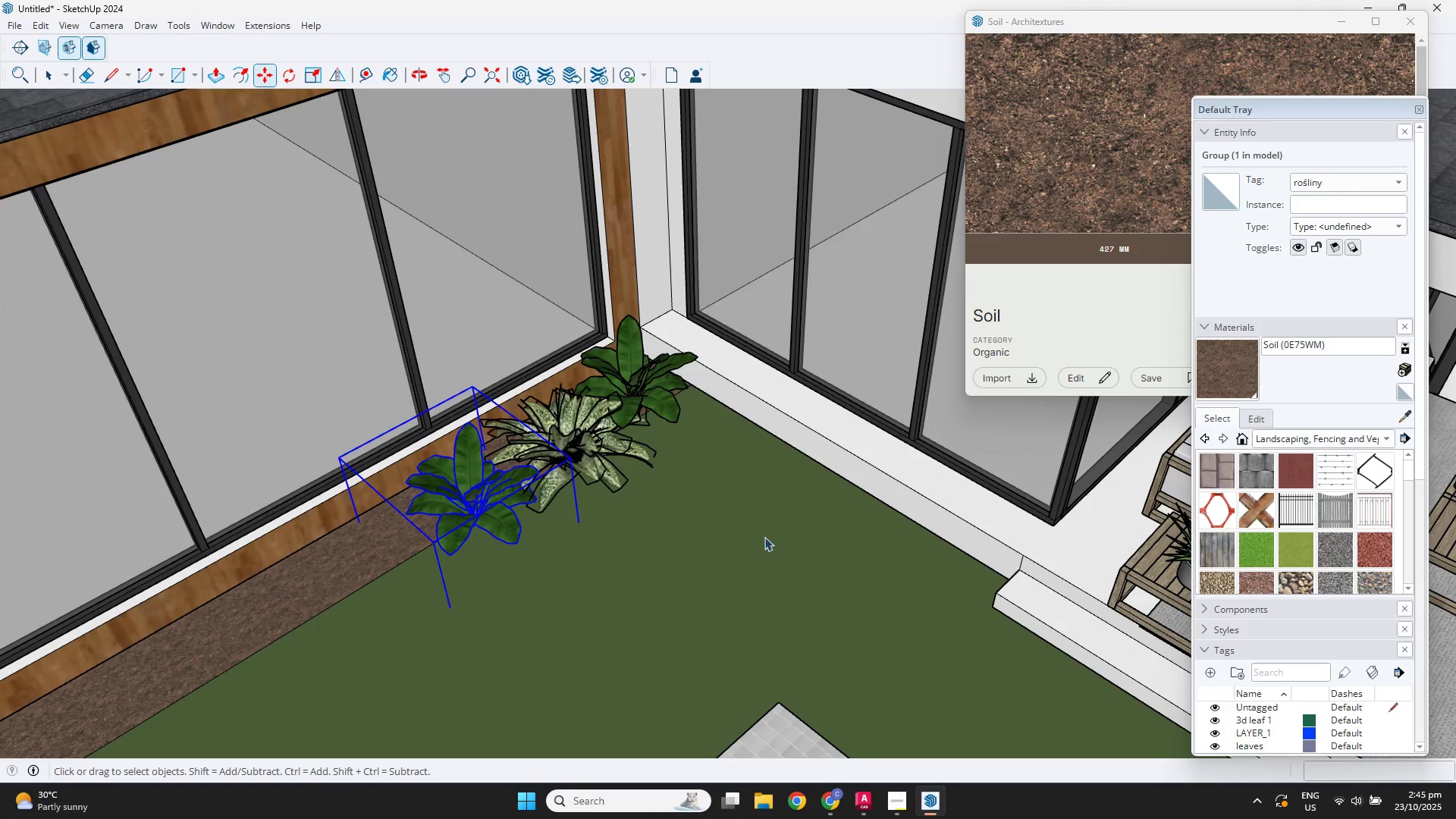 
double_click([764, 537])
 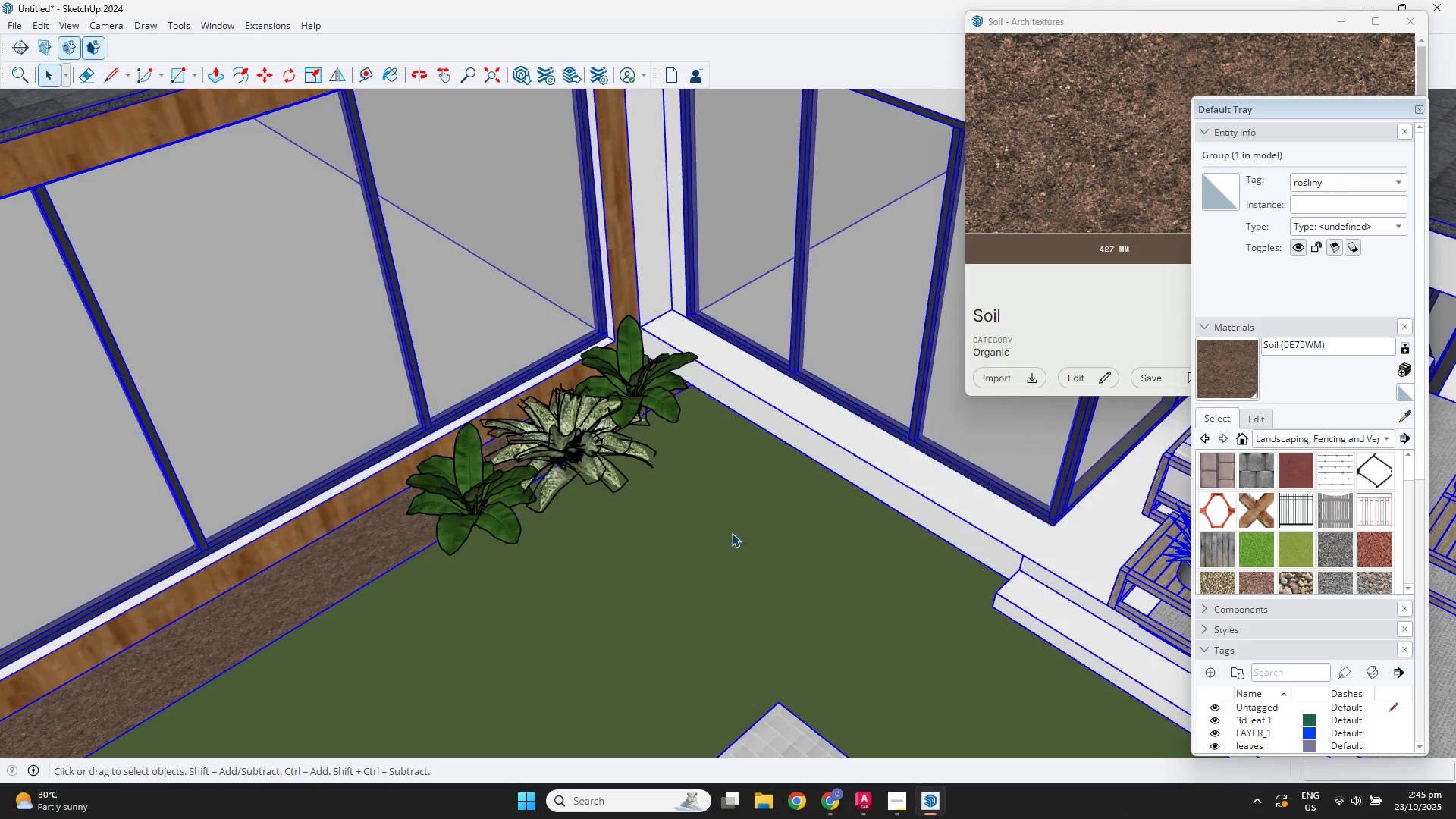 
scroll: coordinate [734, 551], scroll_direction: down, amount: 3.0
 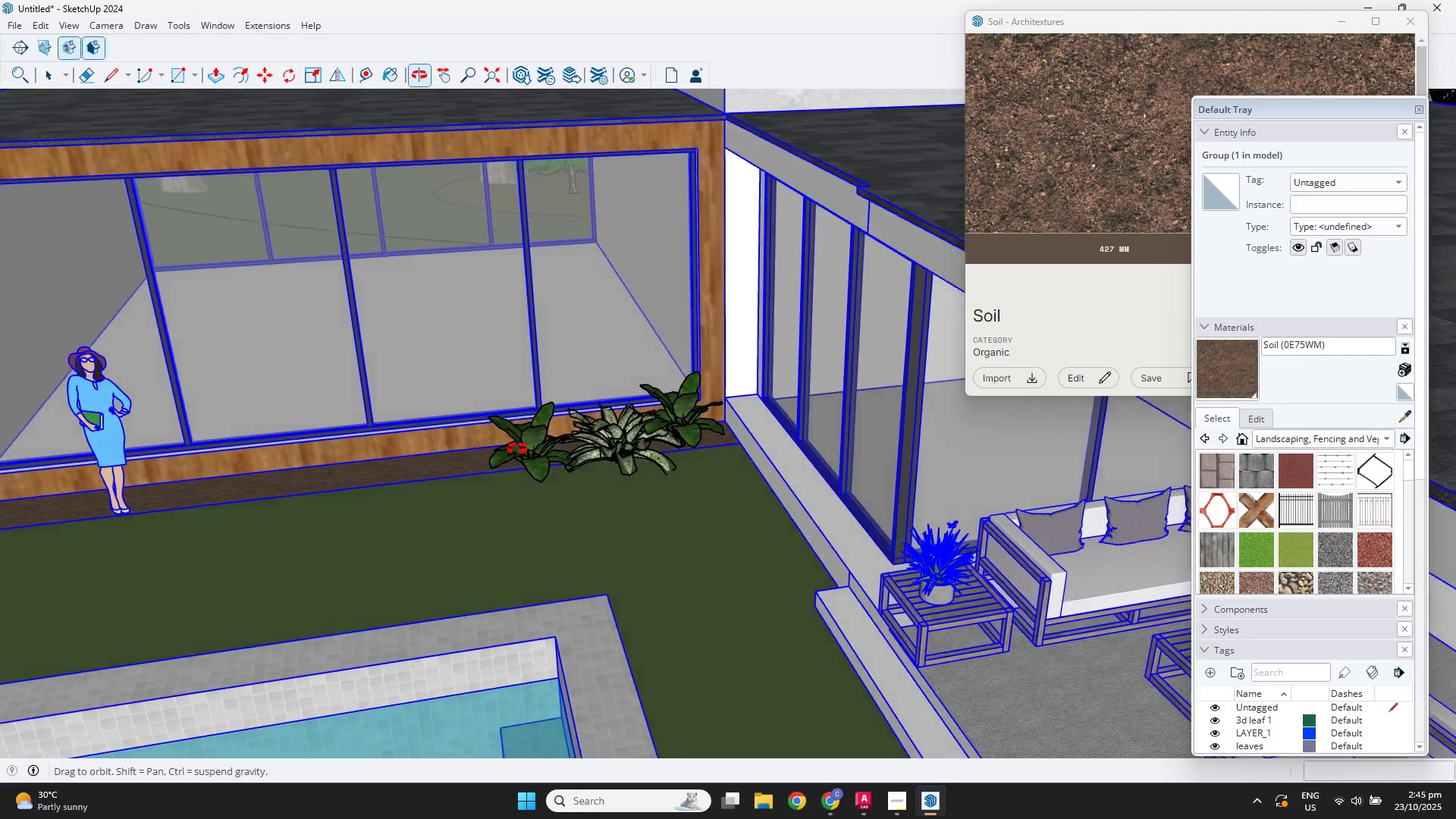 
key(Space)
 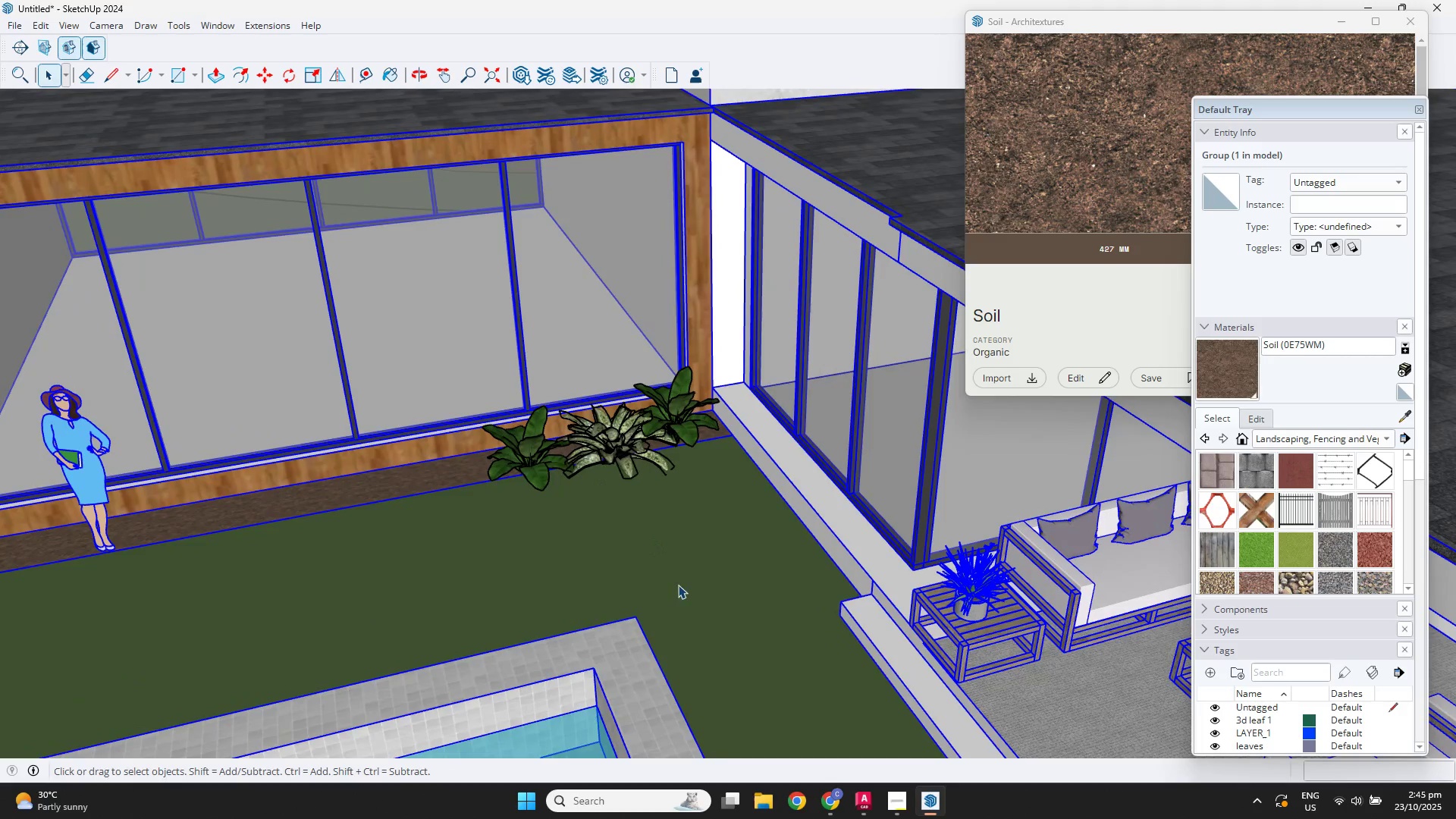 
key(Escape)
 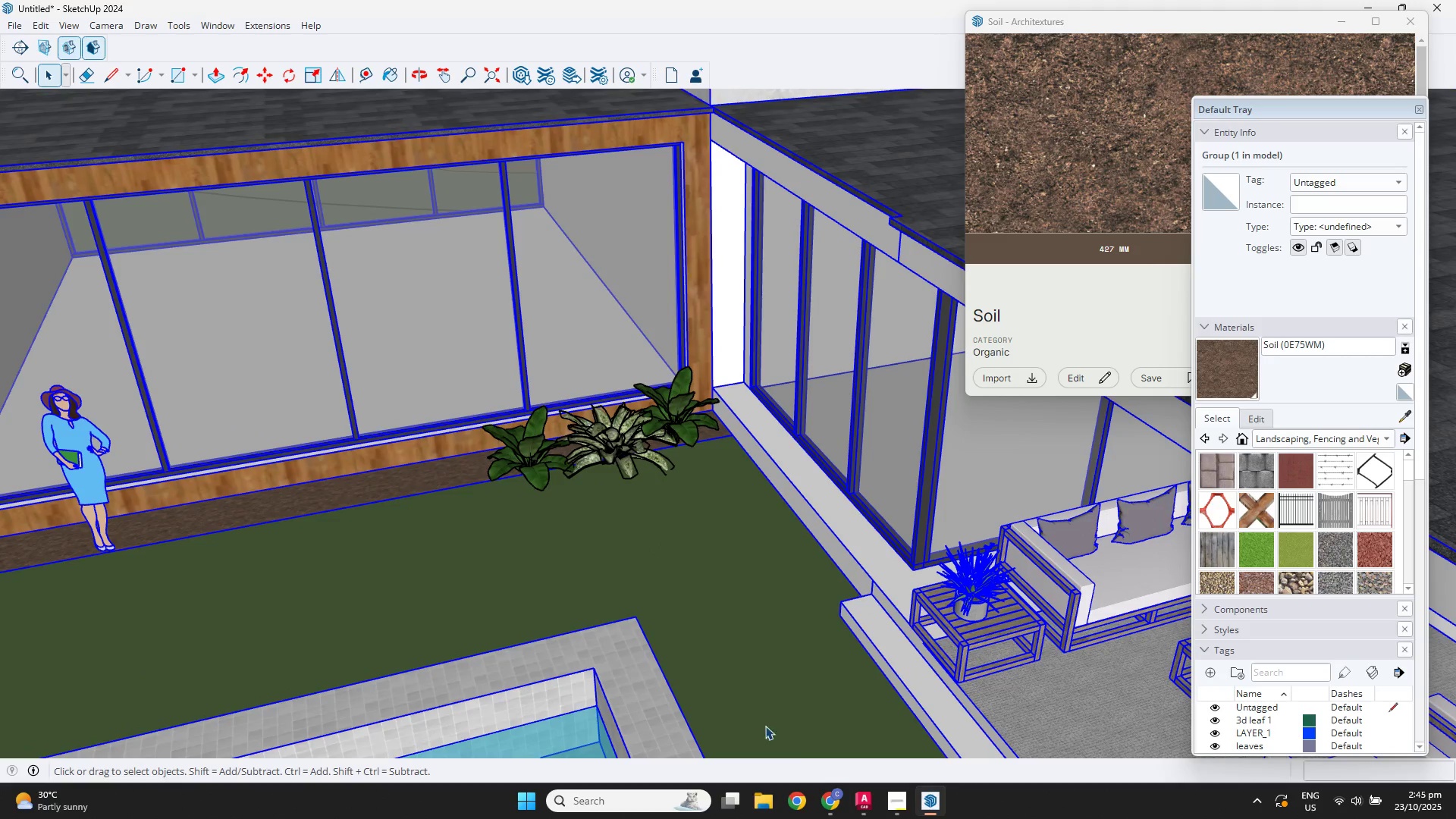 
key(Escape)
 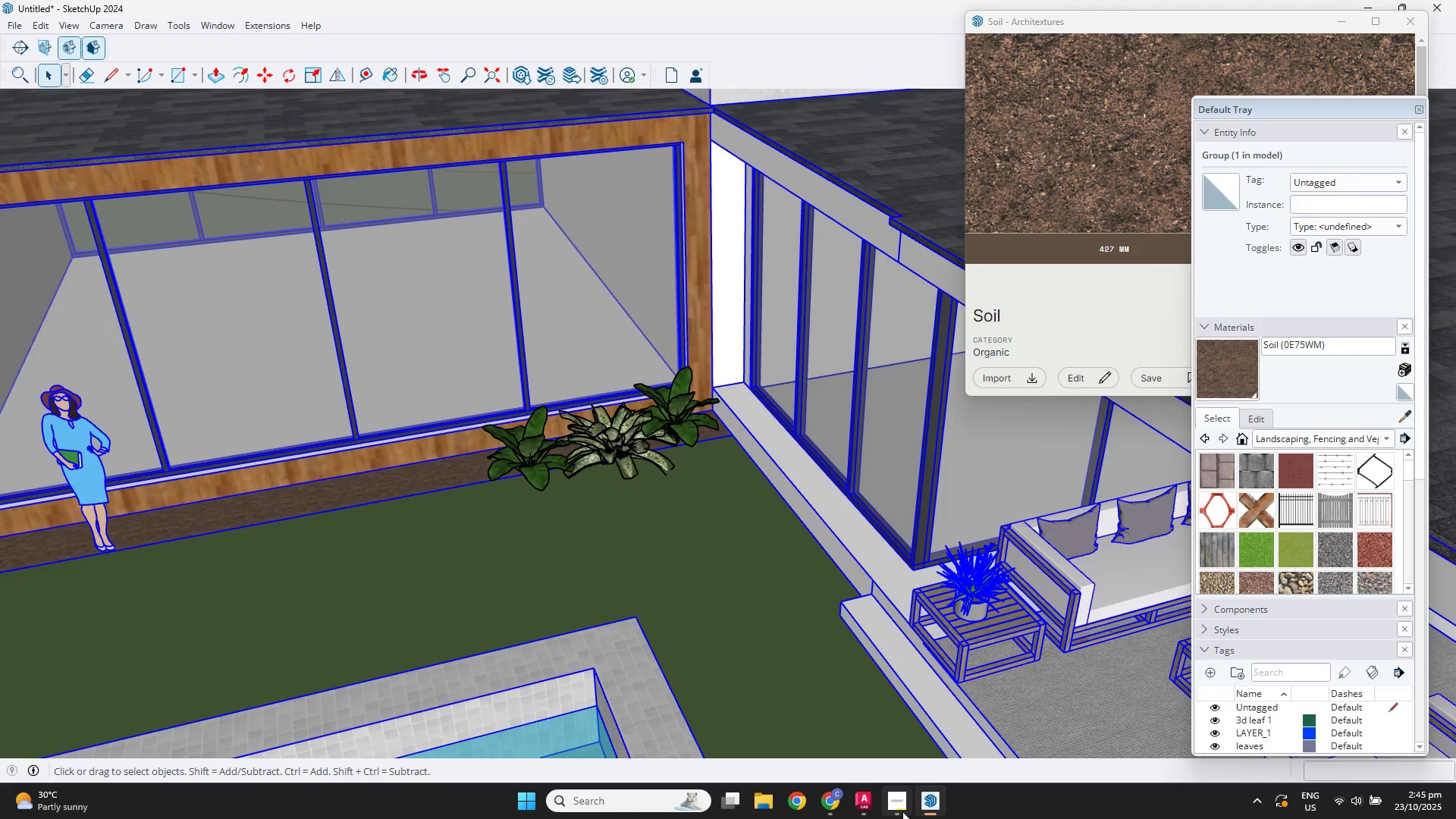 
left_click([902, 811])